 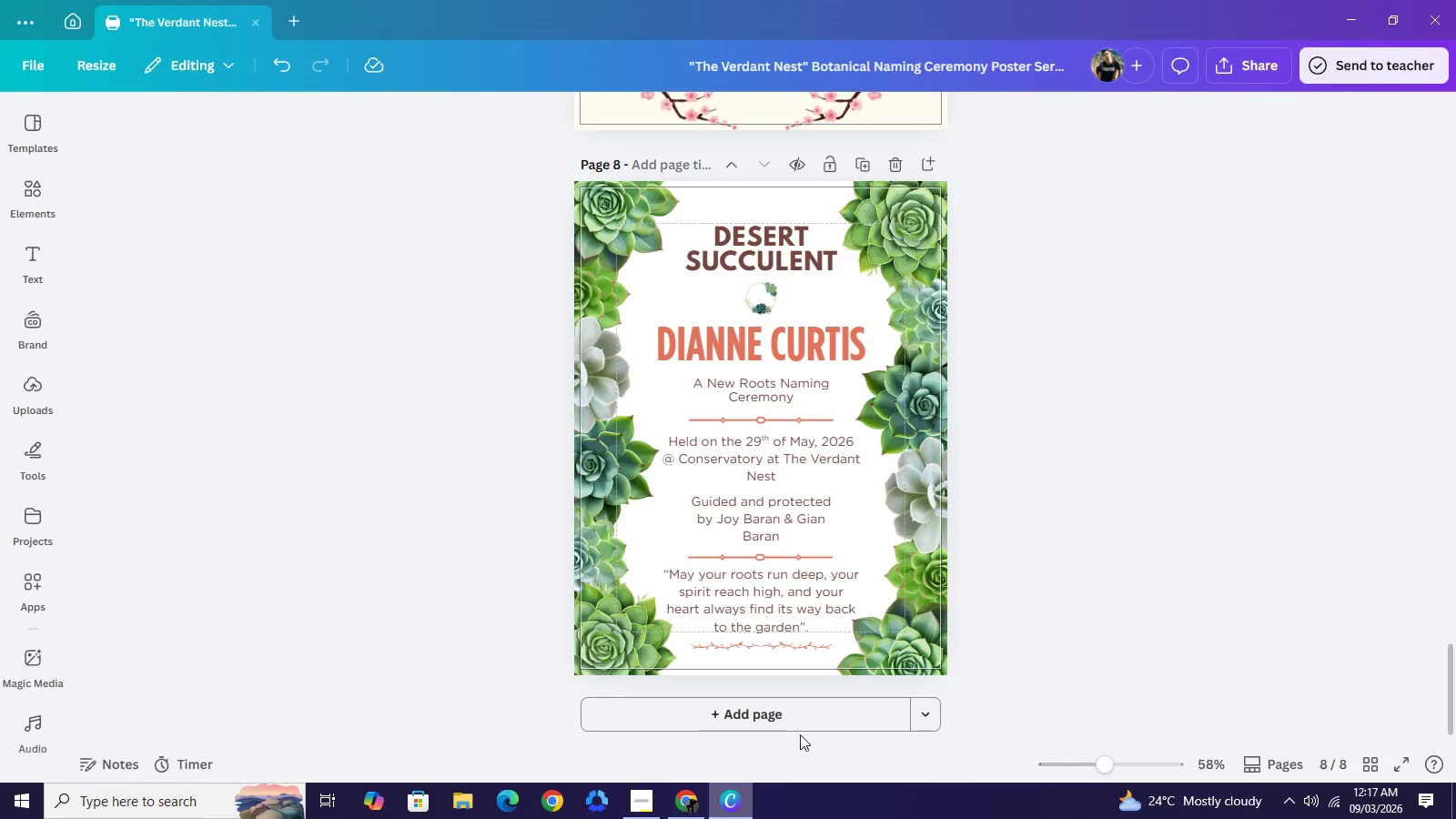 
left_click([1183, 435])
 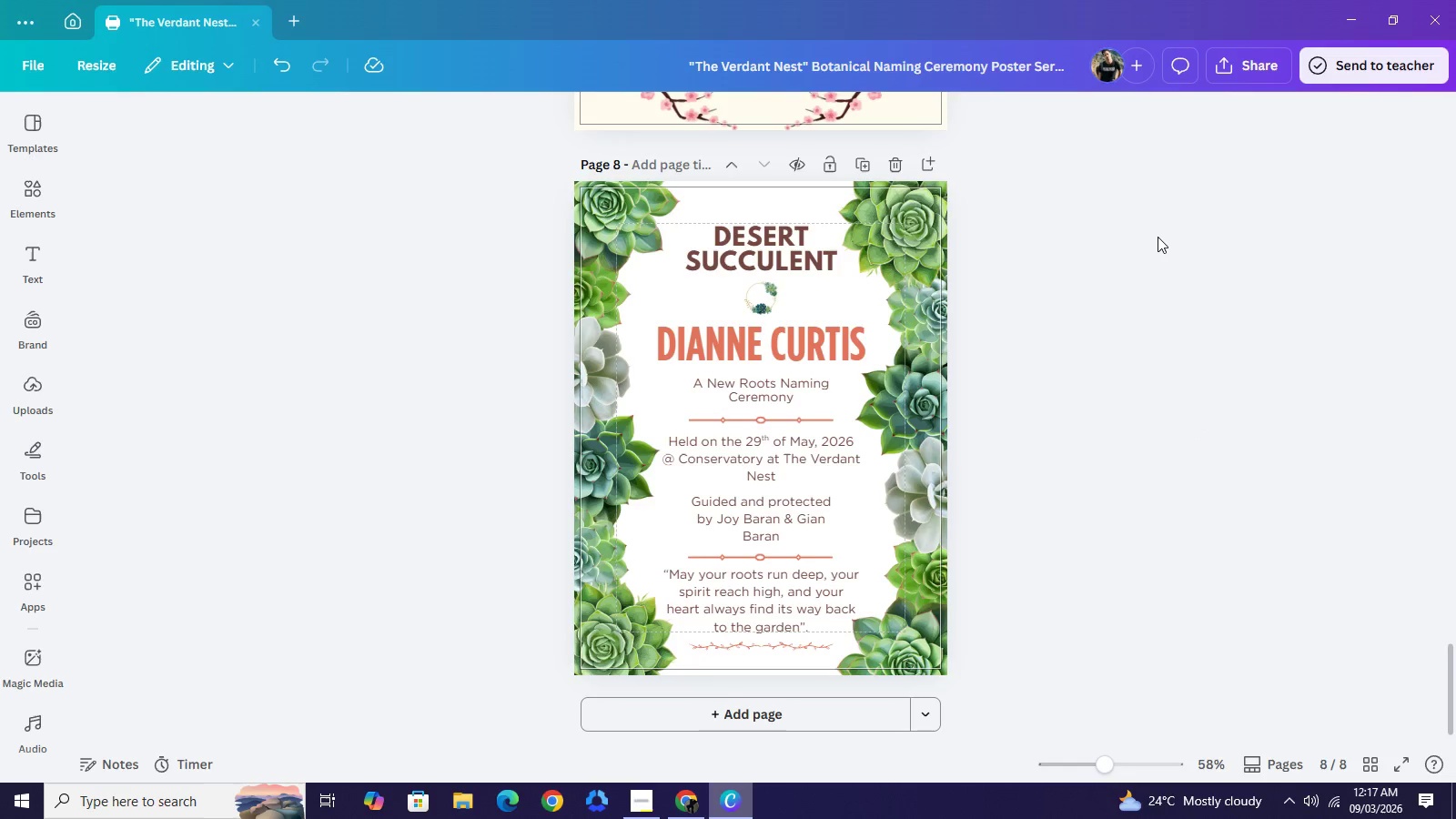 
scroll: coordinate [1155, 241], scroll_direction: up, amount: 34.0
 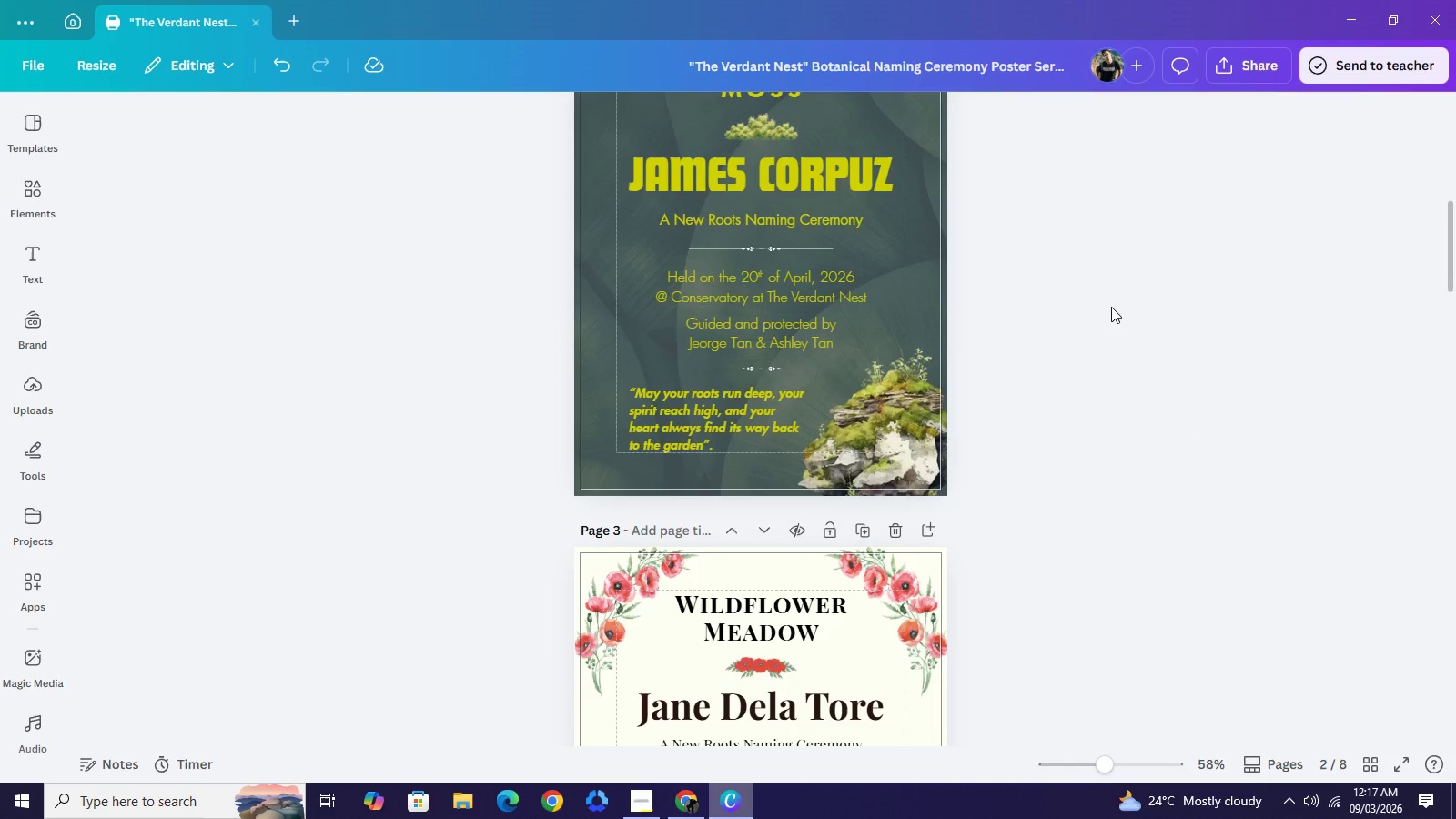 
scroll: coordinate [1111, 316], scroll_direction: down, amount: 6.0
 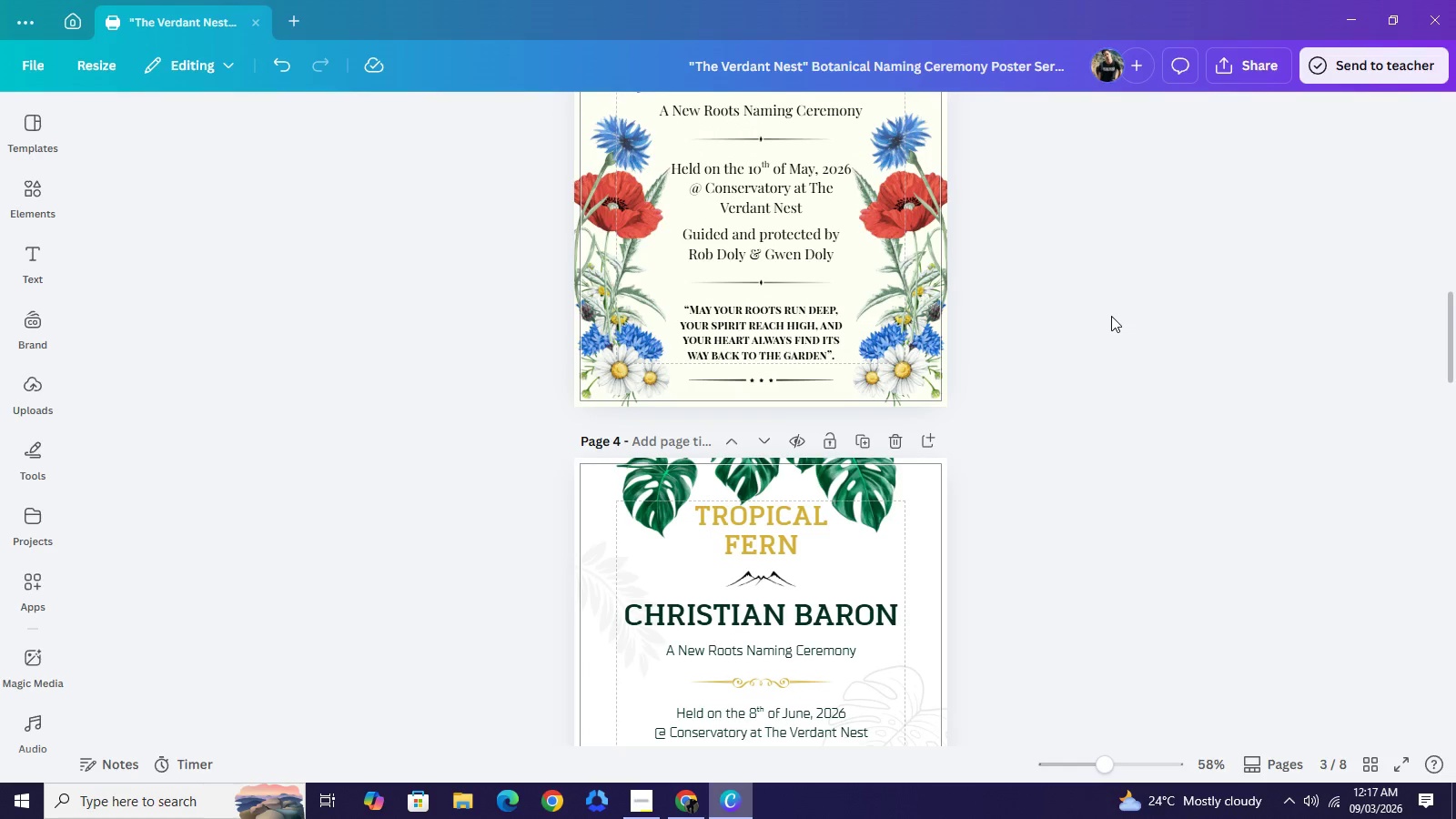 
scroll: coordinate [1111, 316], scroll_direction: up, amount: 1.0
 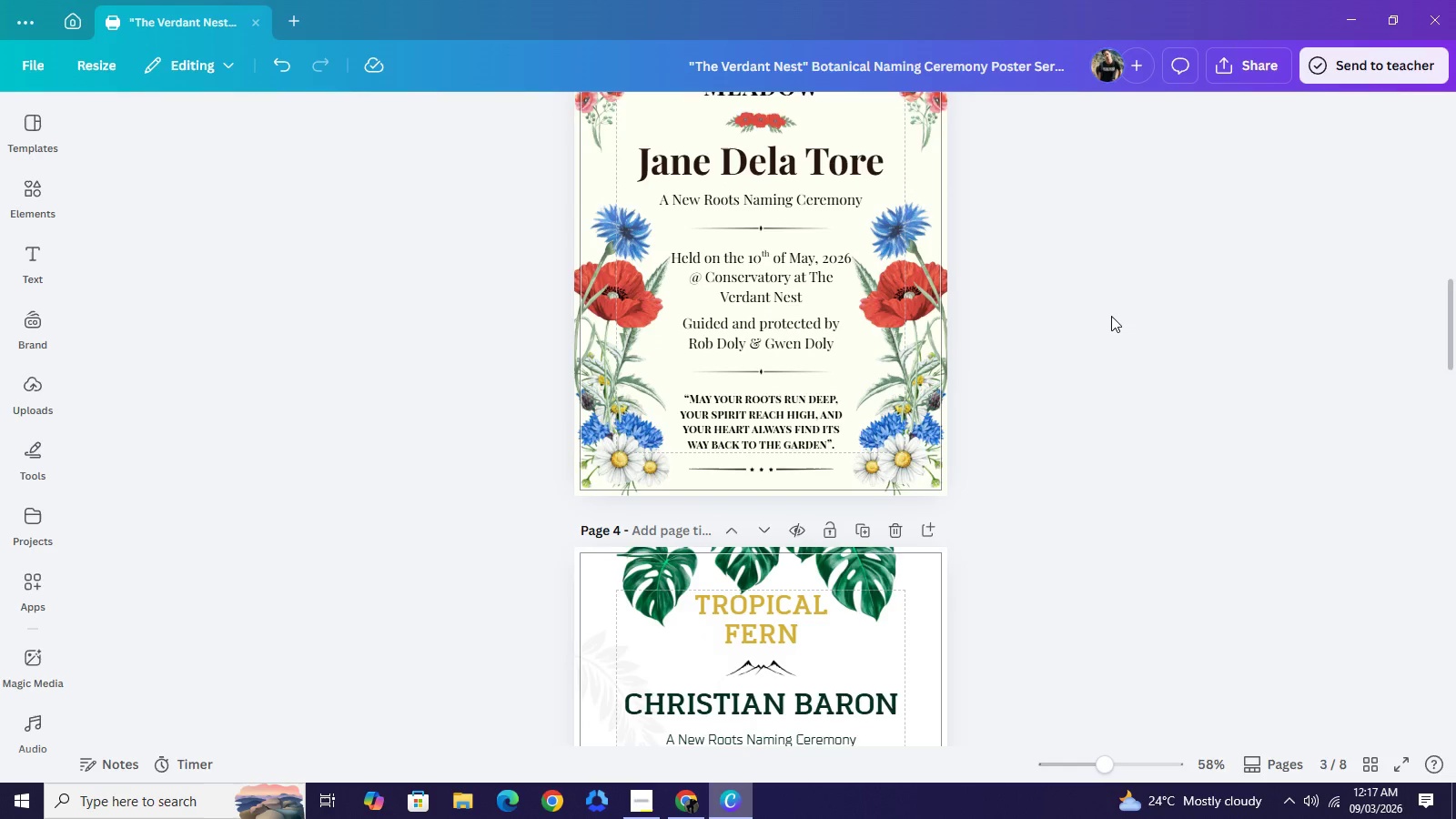 
scroll: coordinate [1111, 316], scroll_direction: down, amount: 1.0
 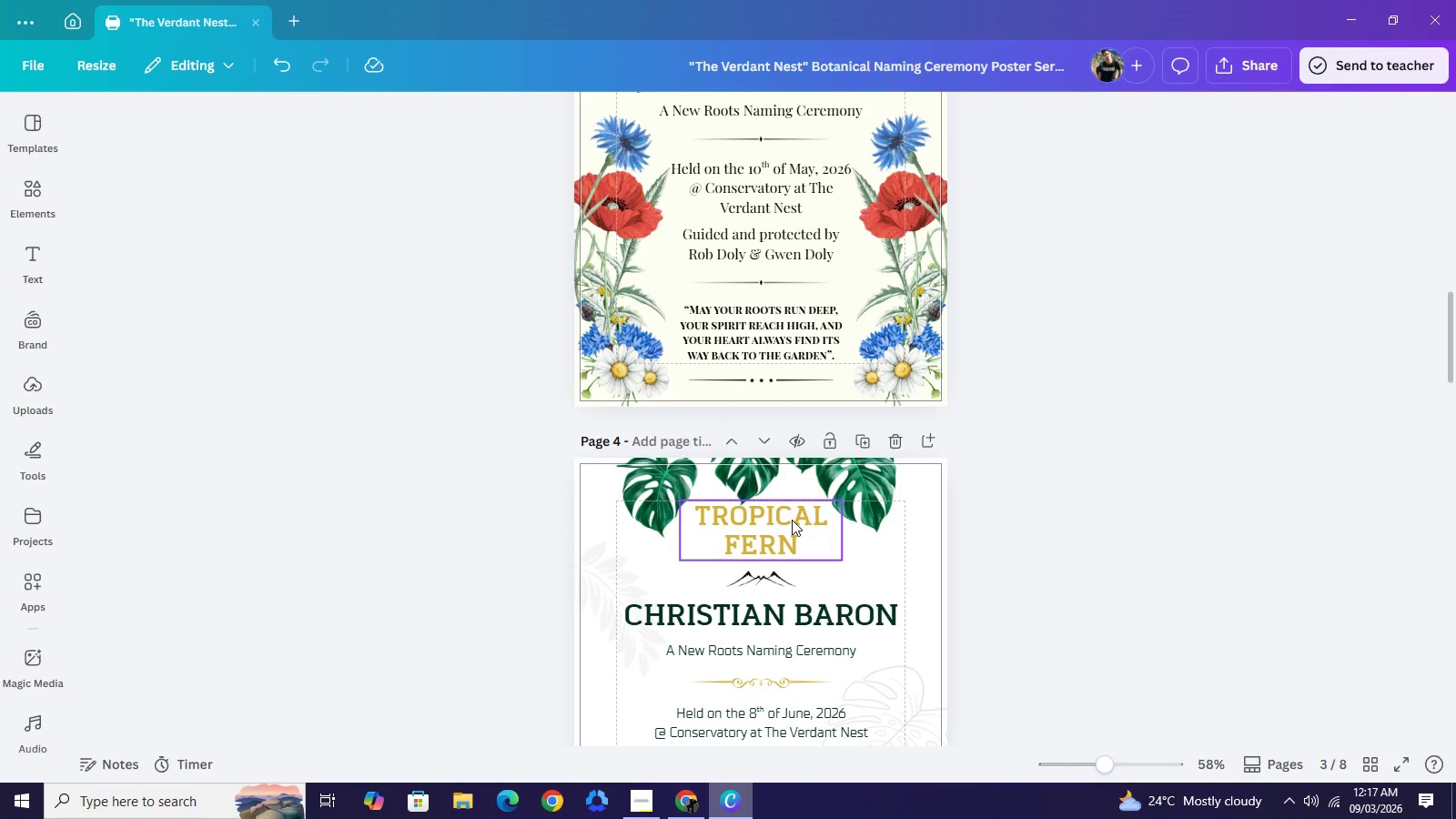 
left_click([792, 520])
 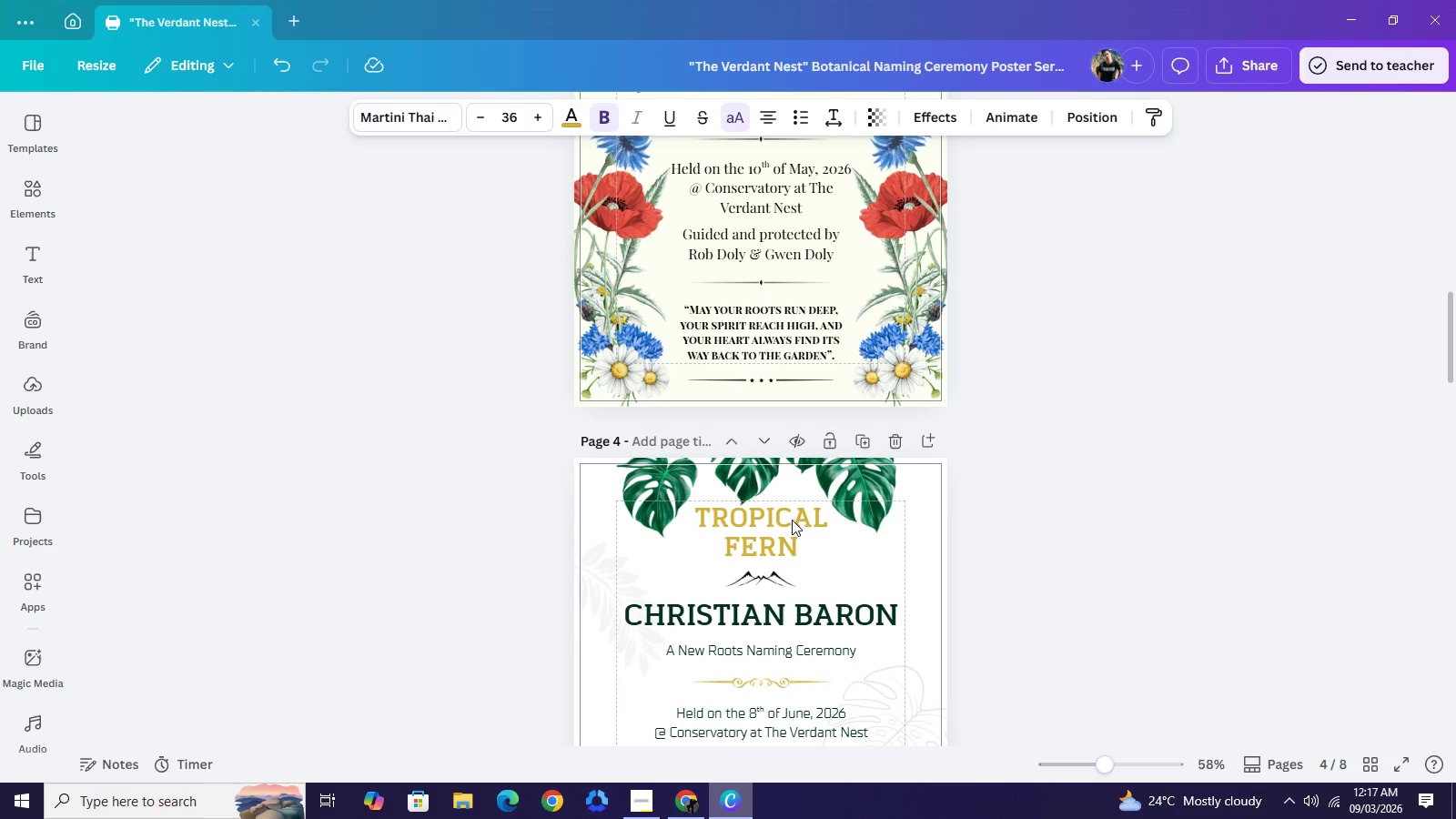 
key(ArrowDown)
 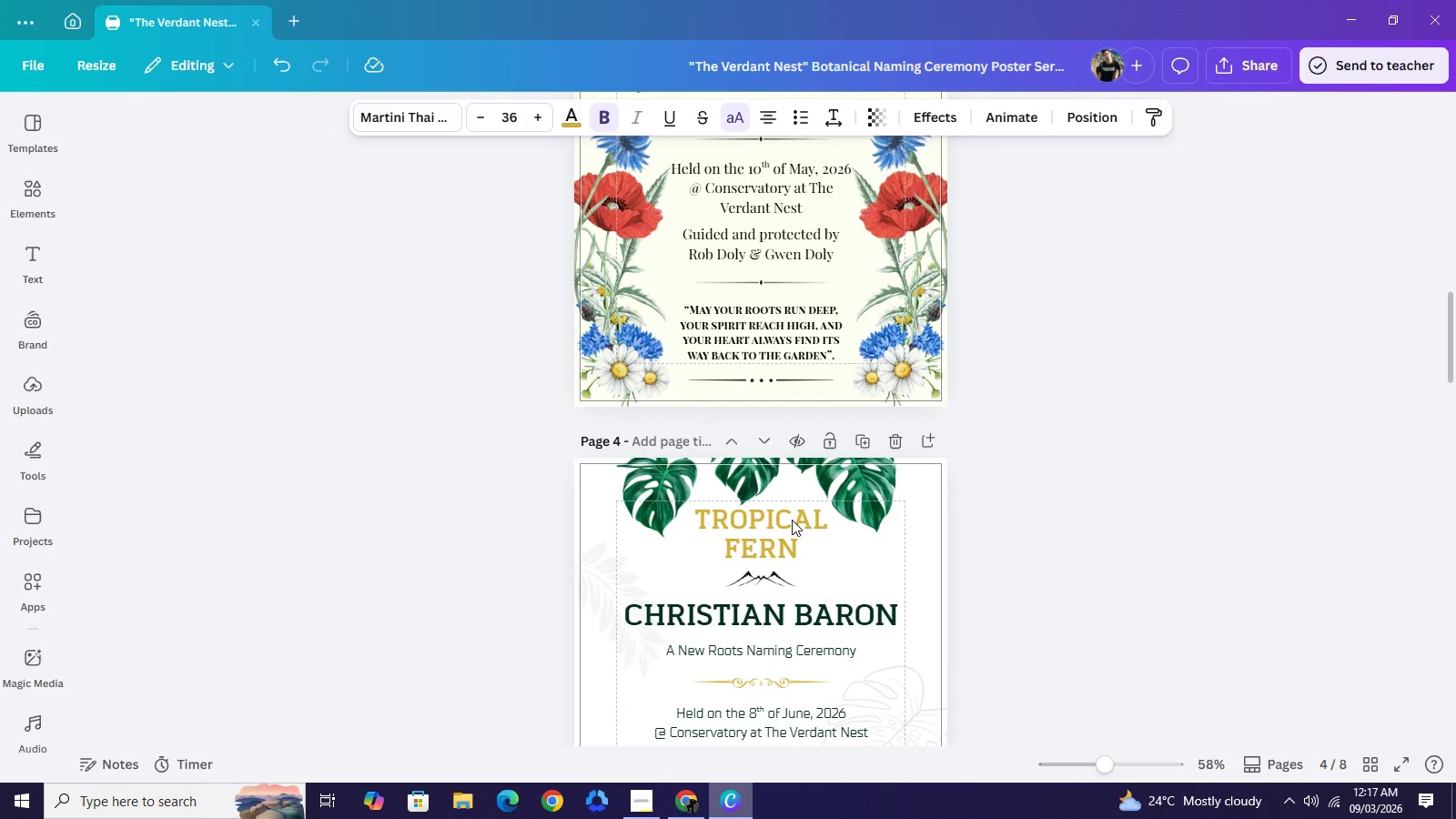 
key(ArrowDown)
 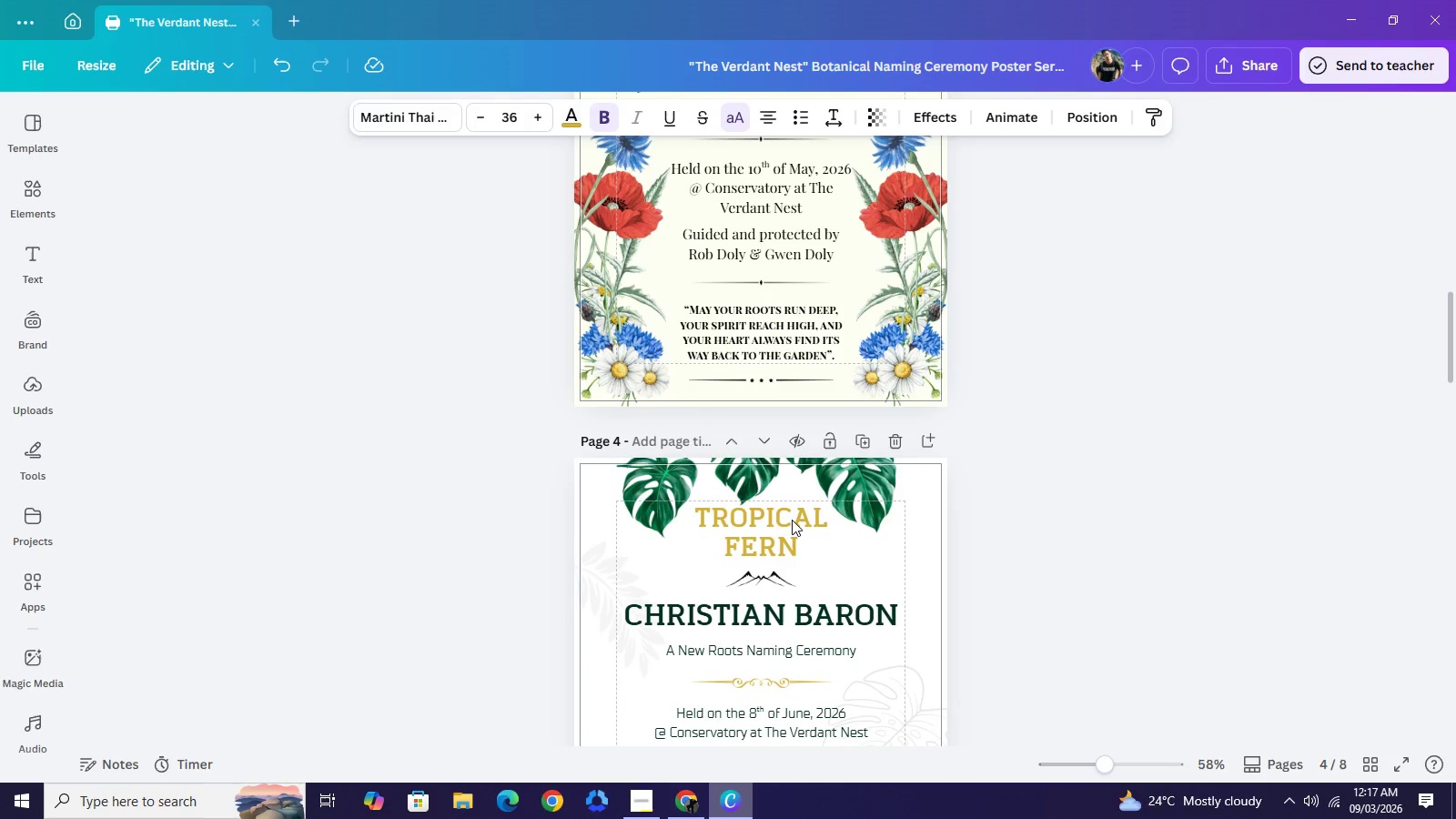 
key(ArrowUp)
 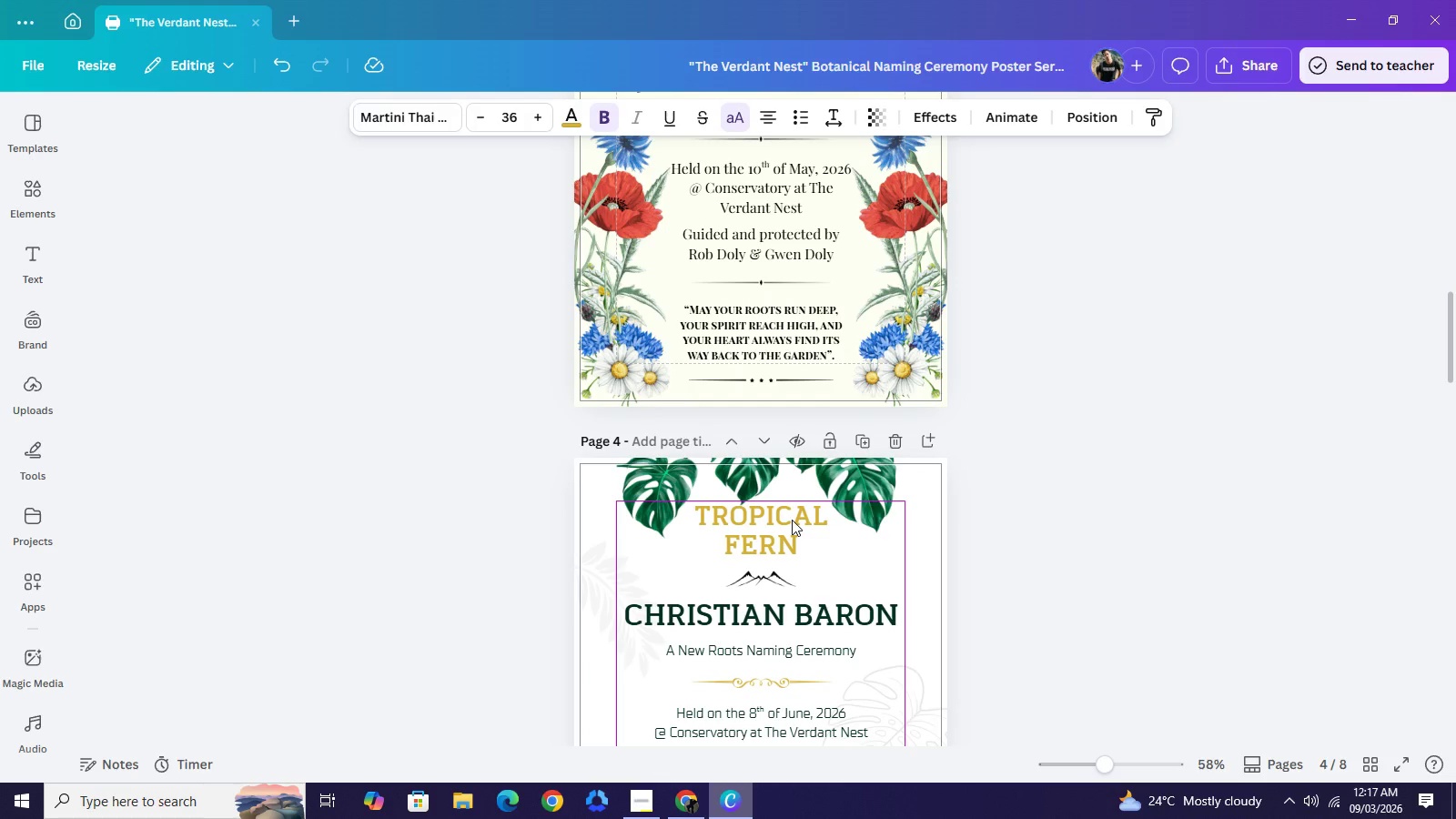 
key(ArrowUp)
 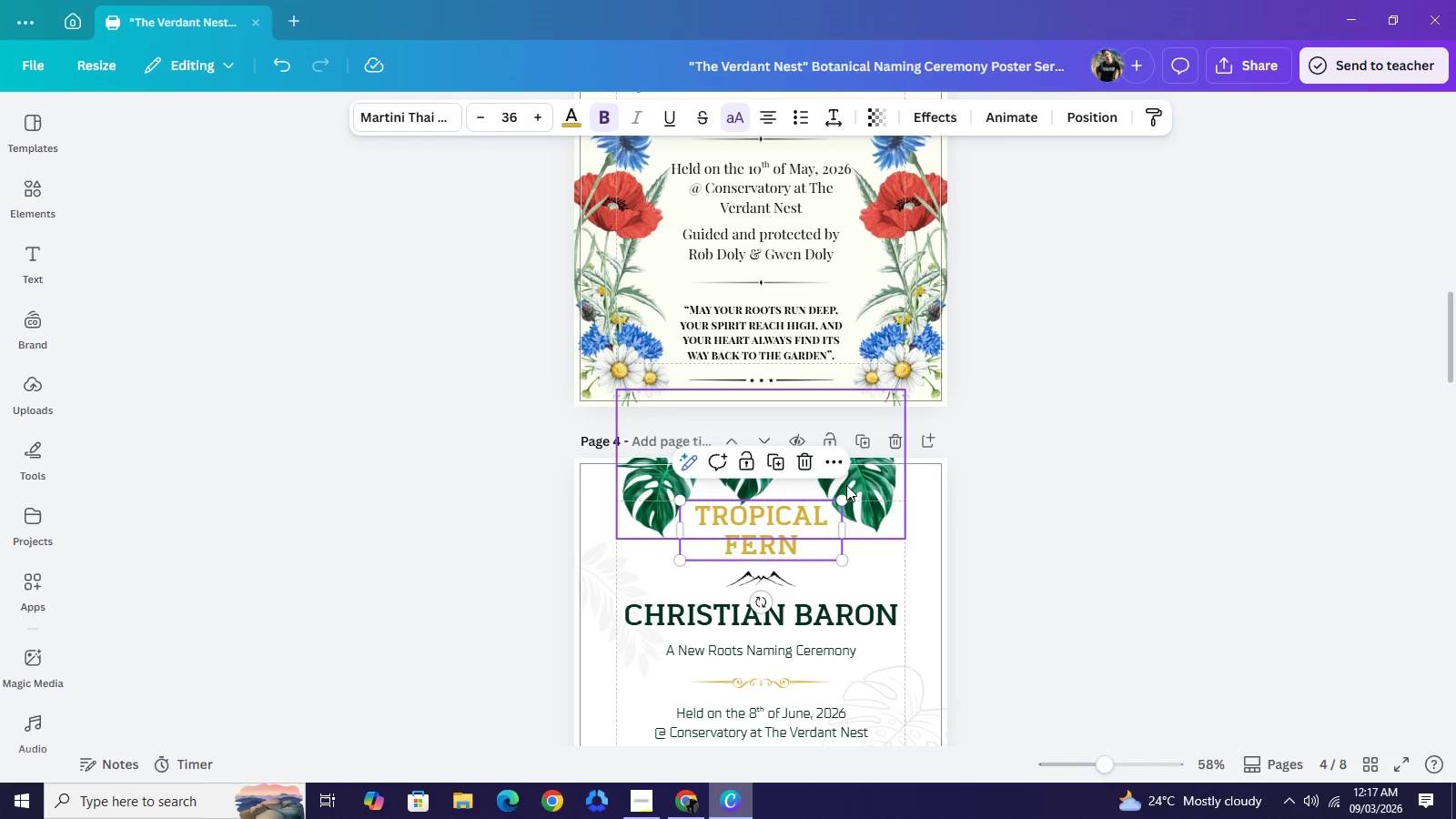 
left_click([862, 485])
 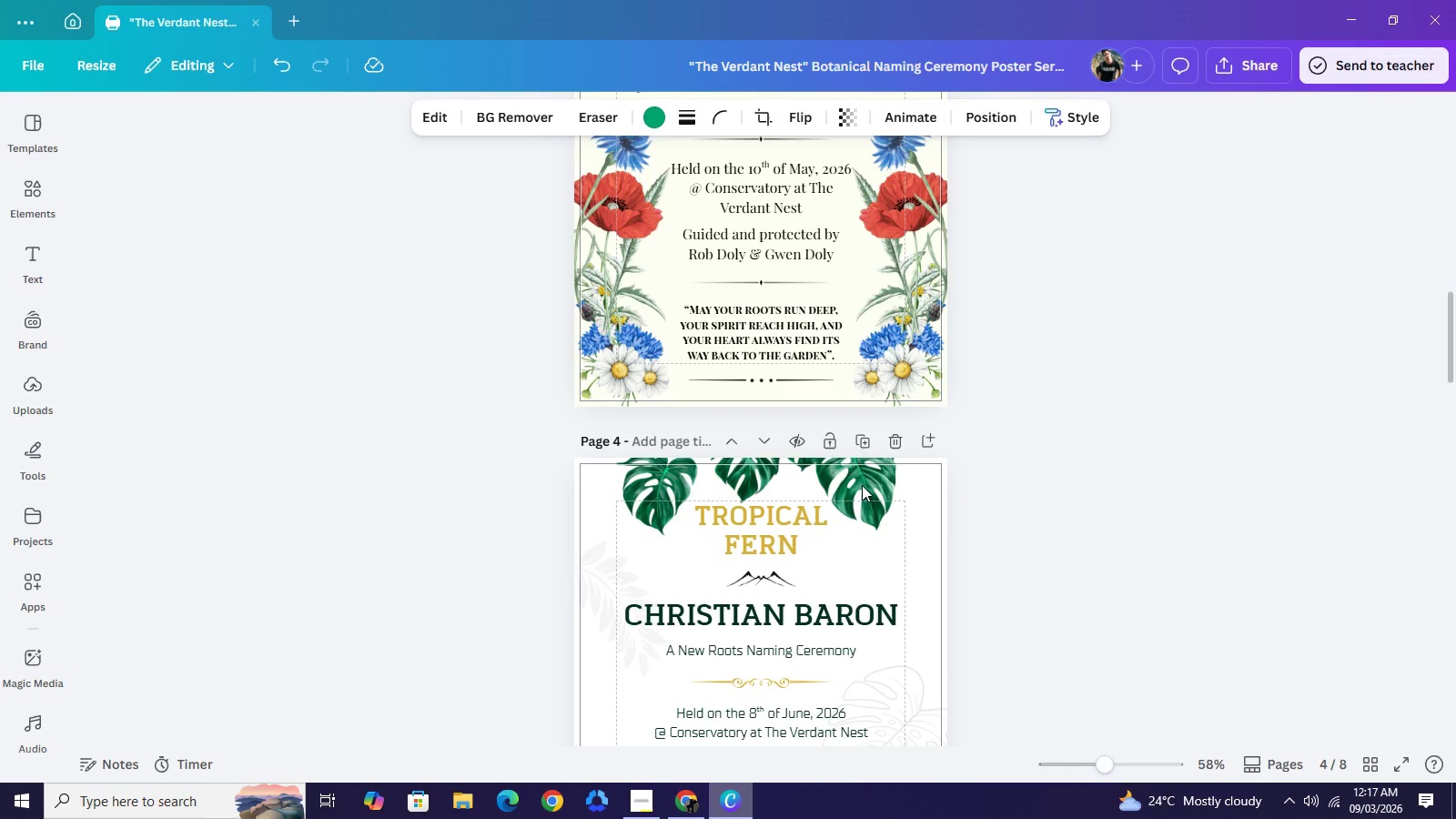 
key(ArrowUp)
 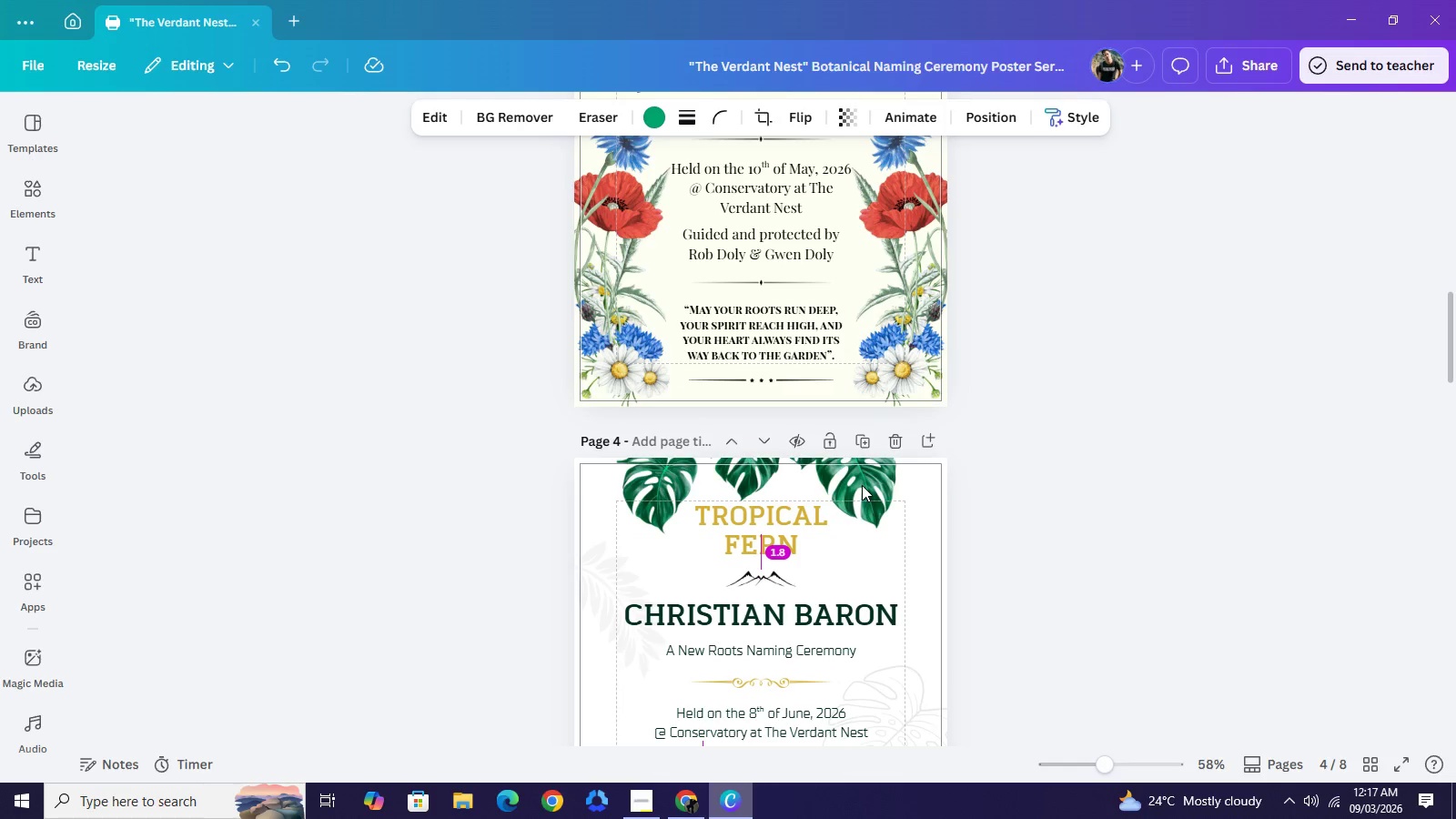 
key(ArrowUp)
 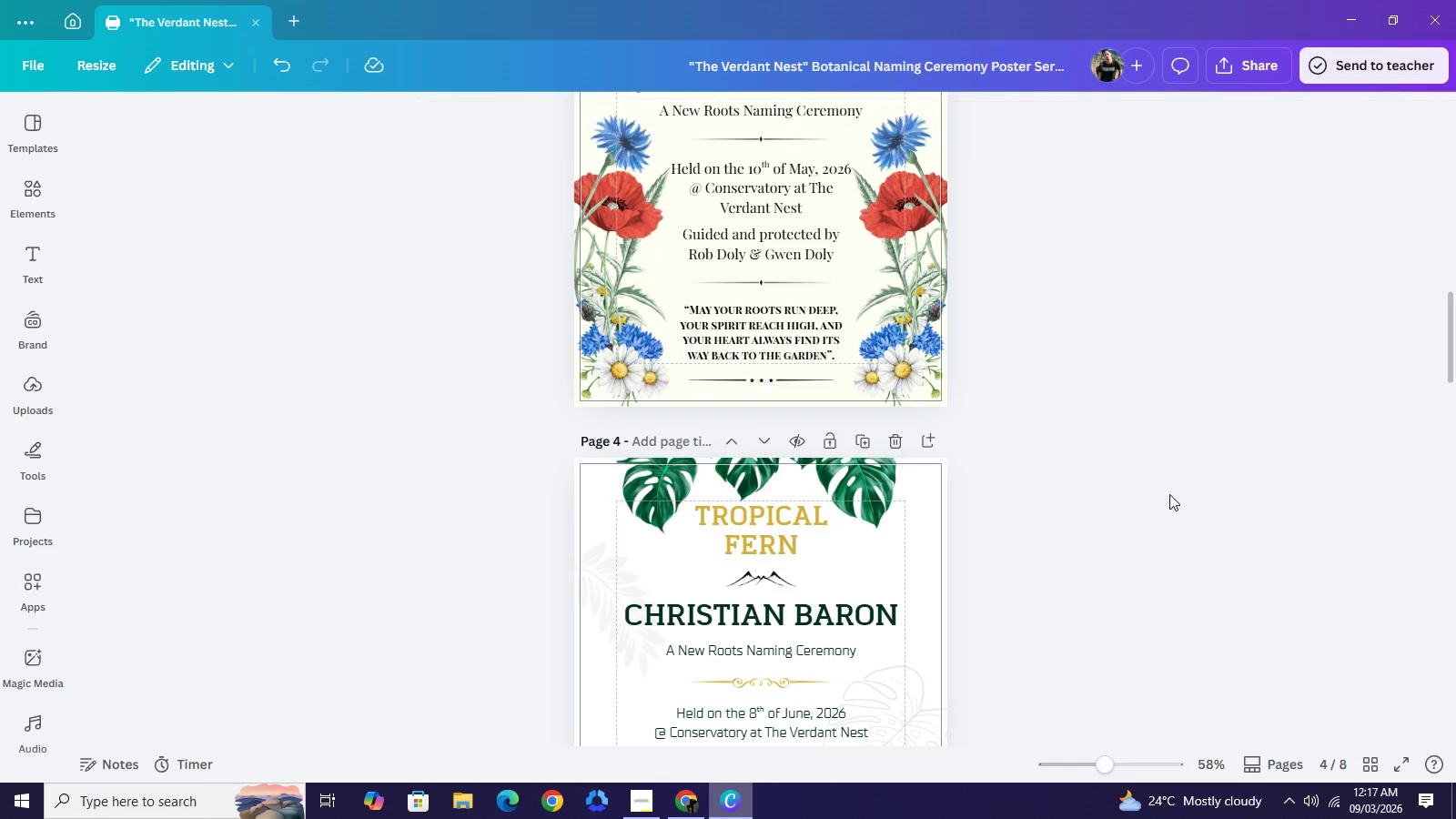 
double_click([1169, 494])
 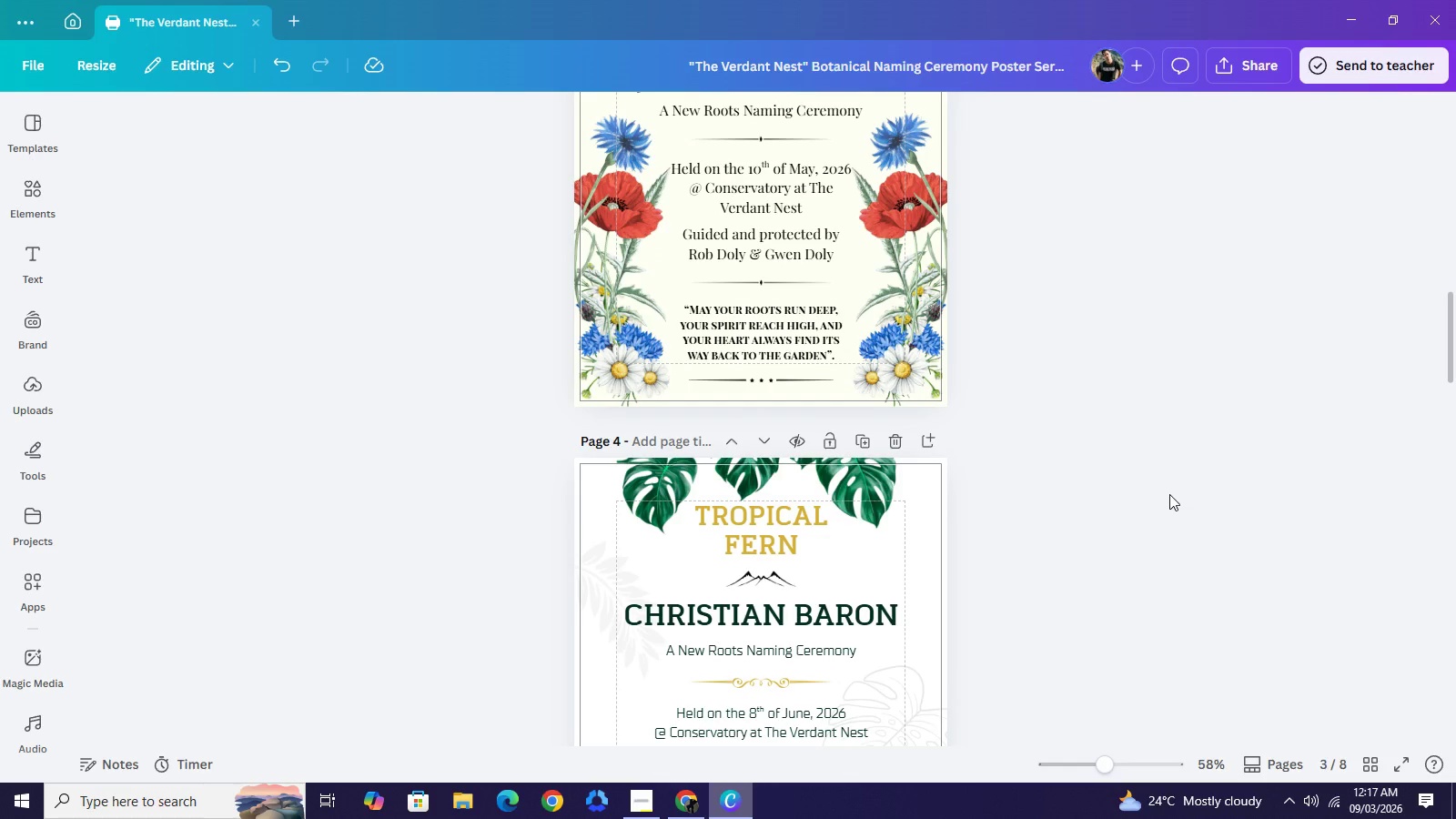 
left_click([1169, 494])
 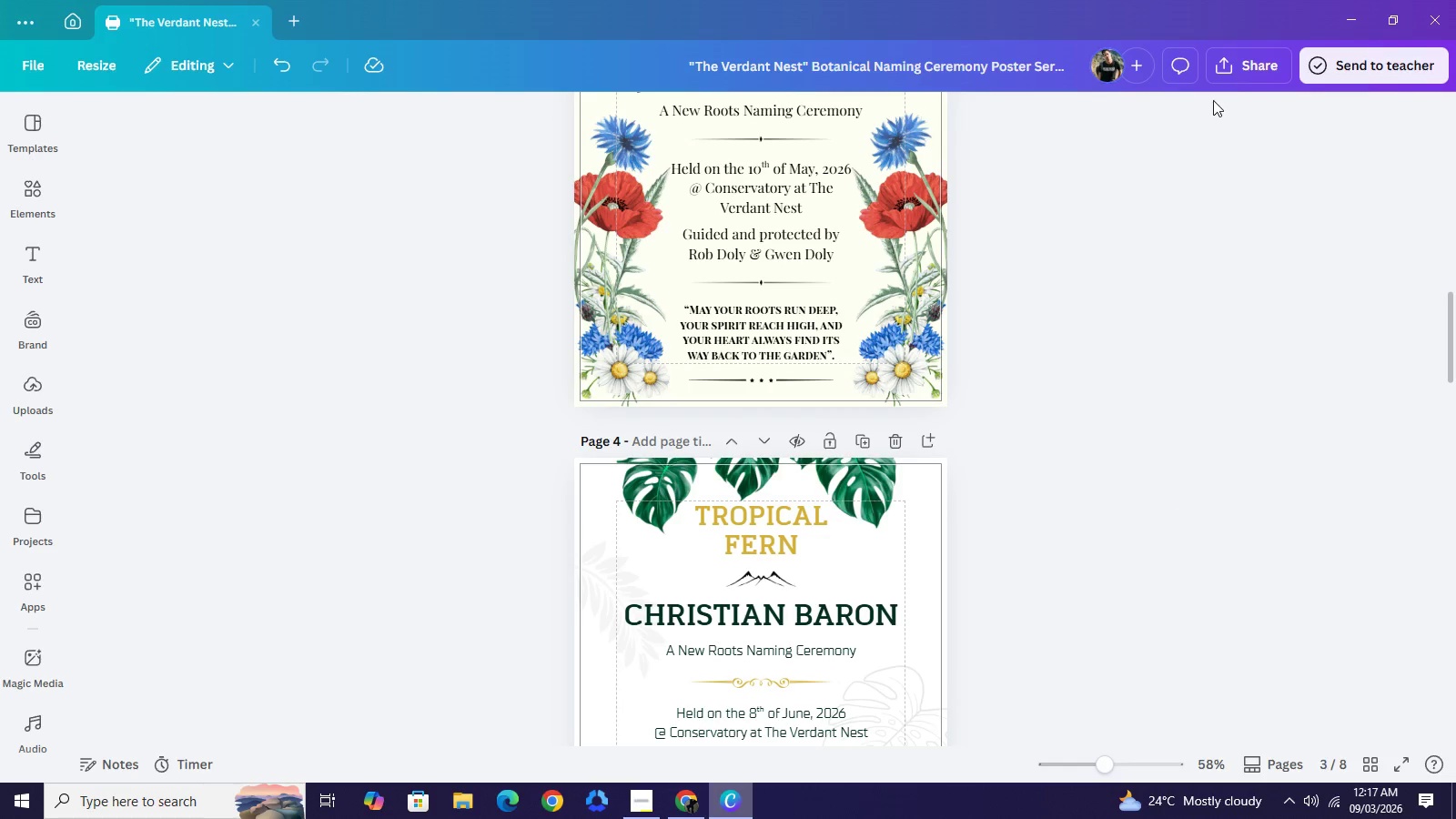 
left_click([1230, 70])
 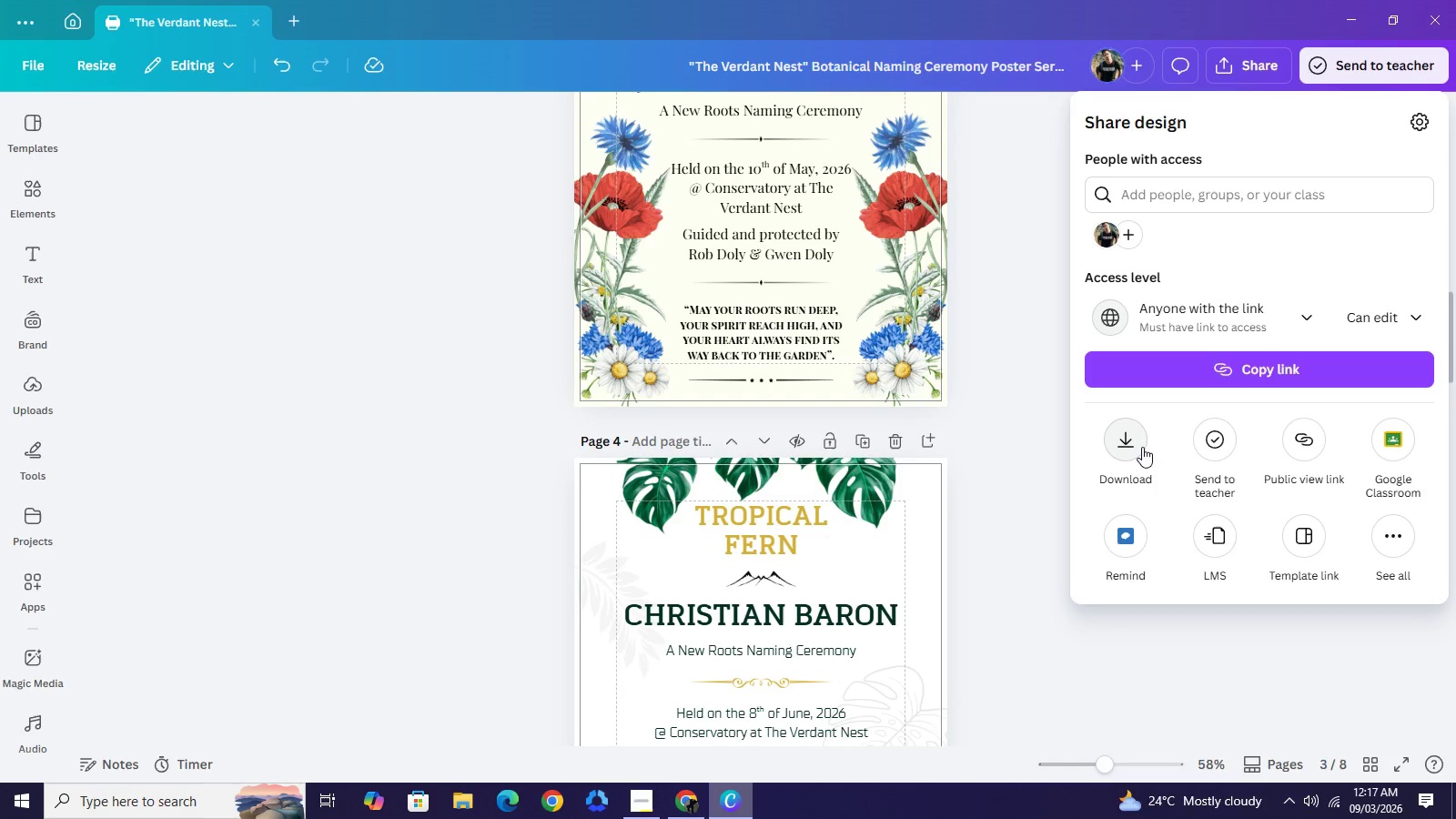 
left_click([1138, 443])
 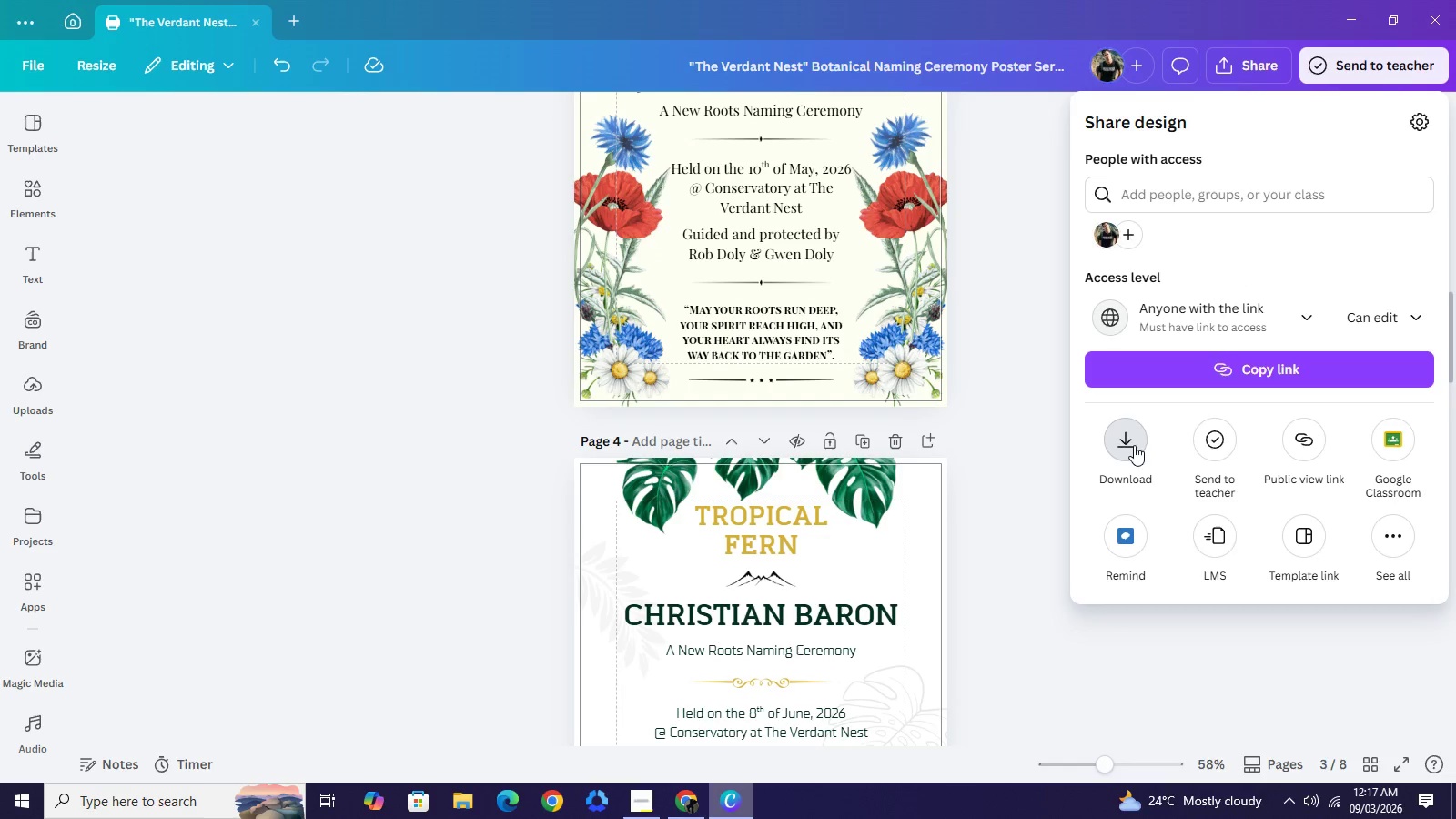 
mouse_move([1188, 429])
 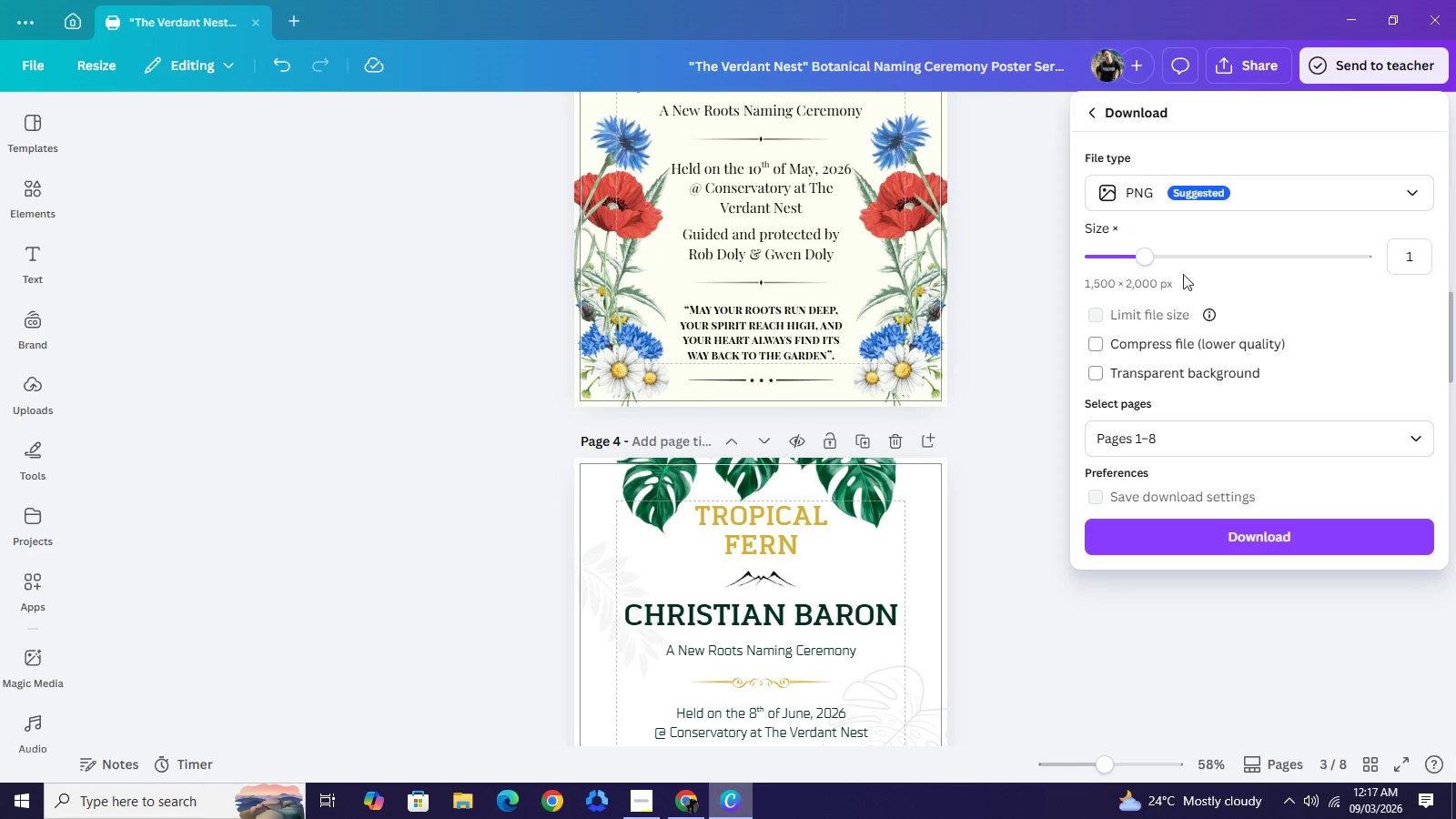 
left_click_drag(start_coordinate=[1150, 261], to_coordinate=[1441, 243])
 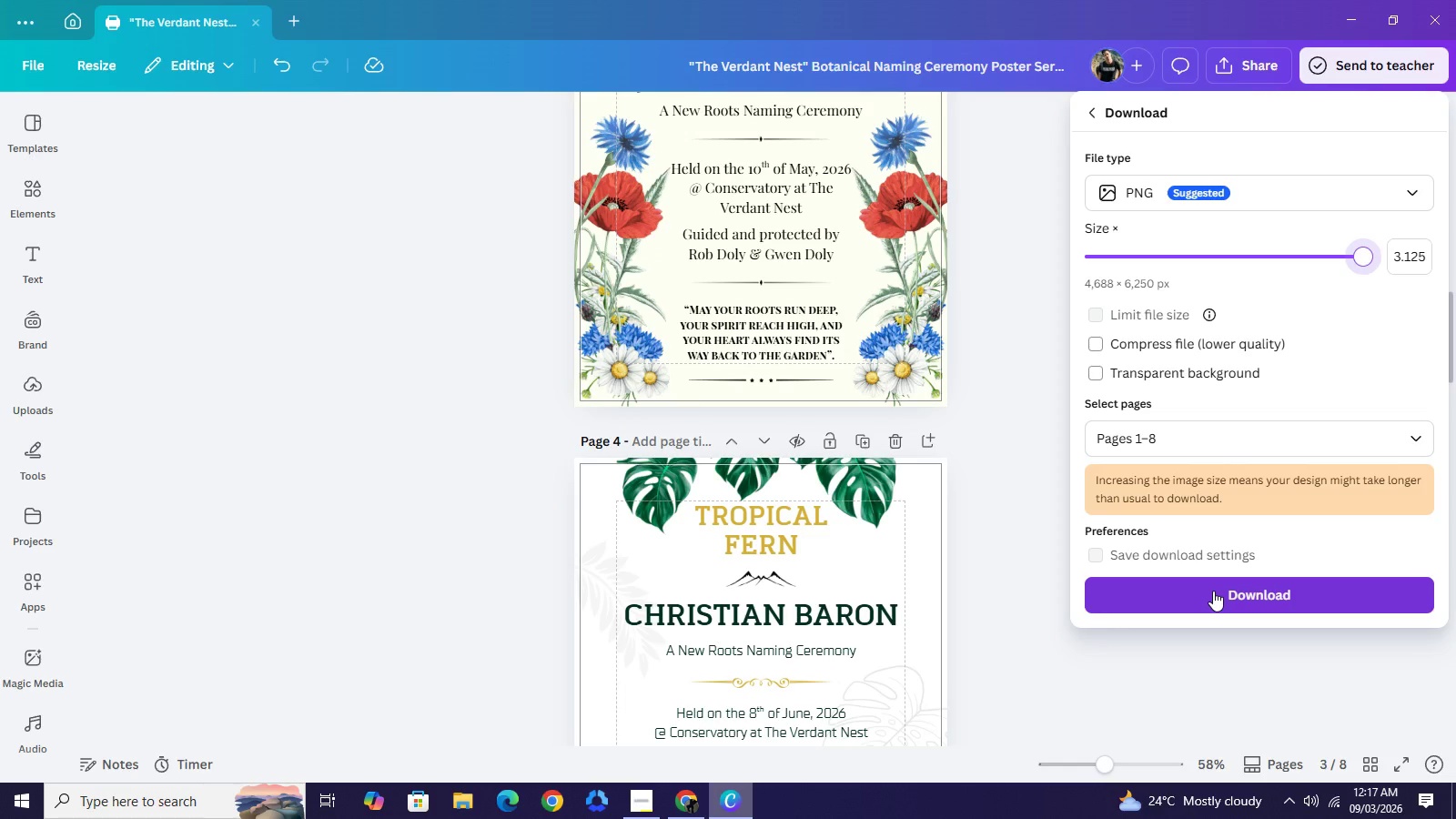 
wait(13.22)
 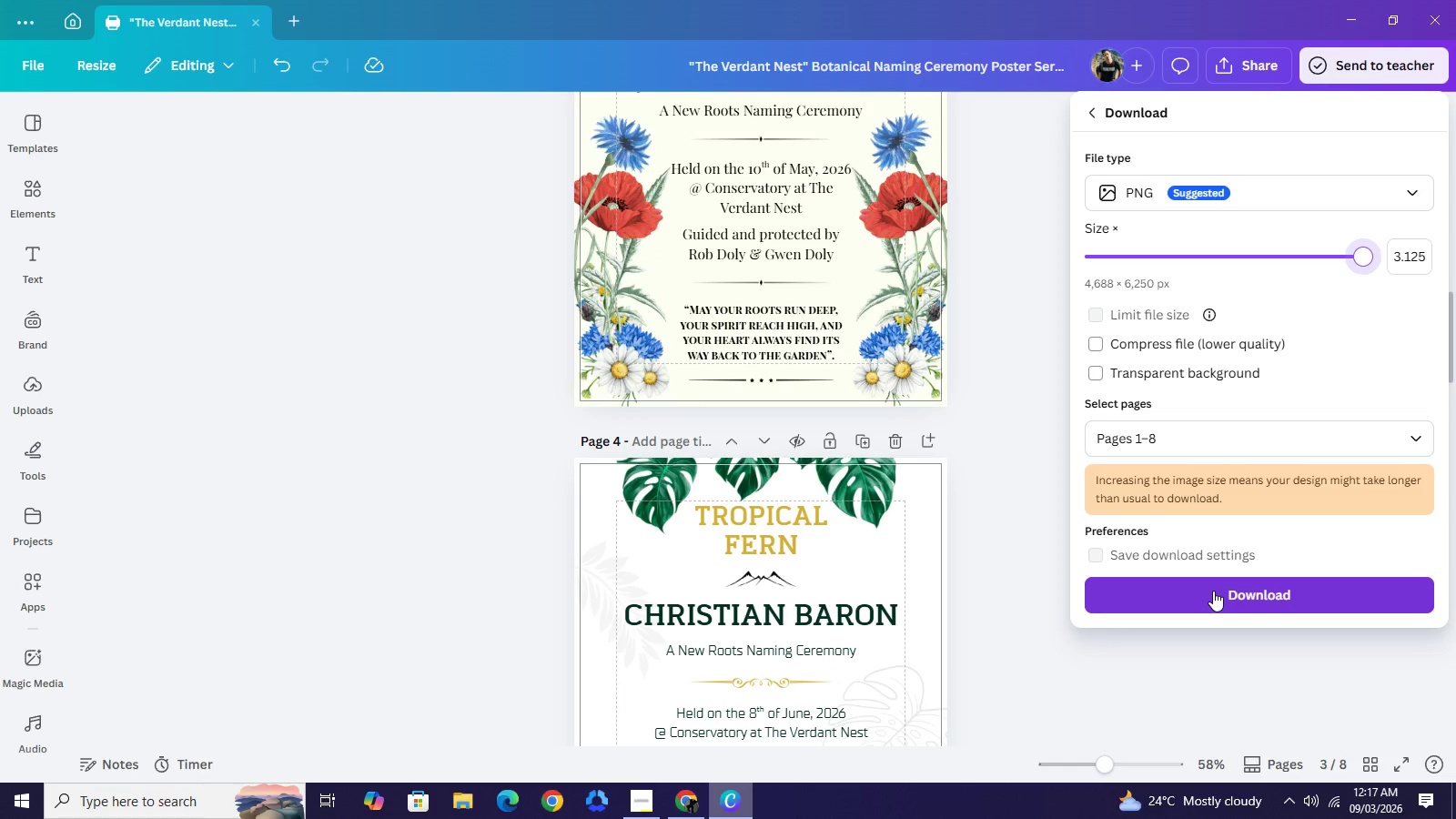 
left_click([1213, 591])
 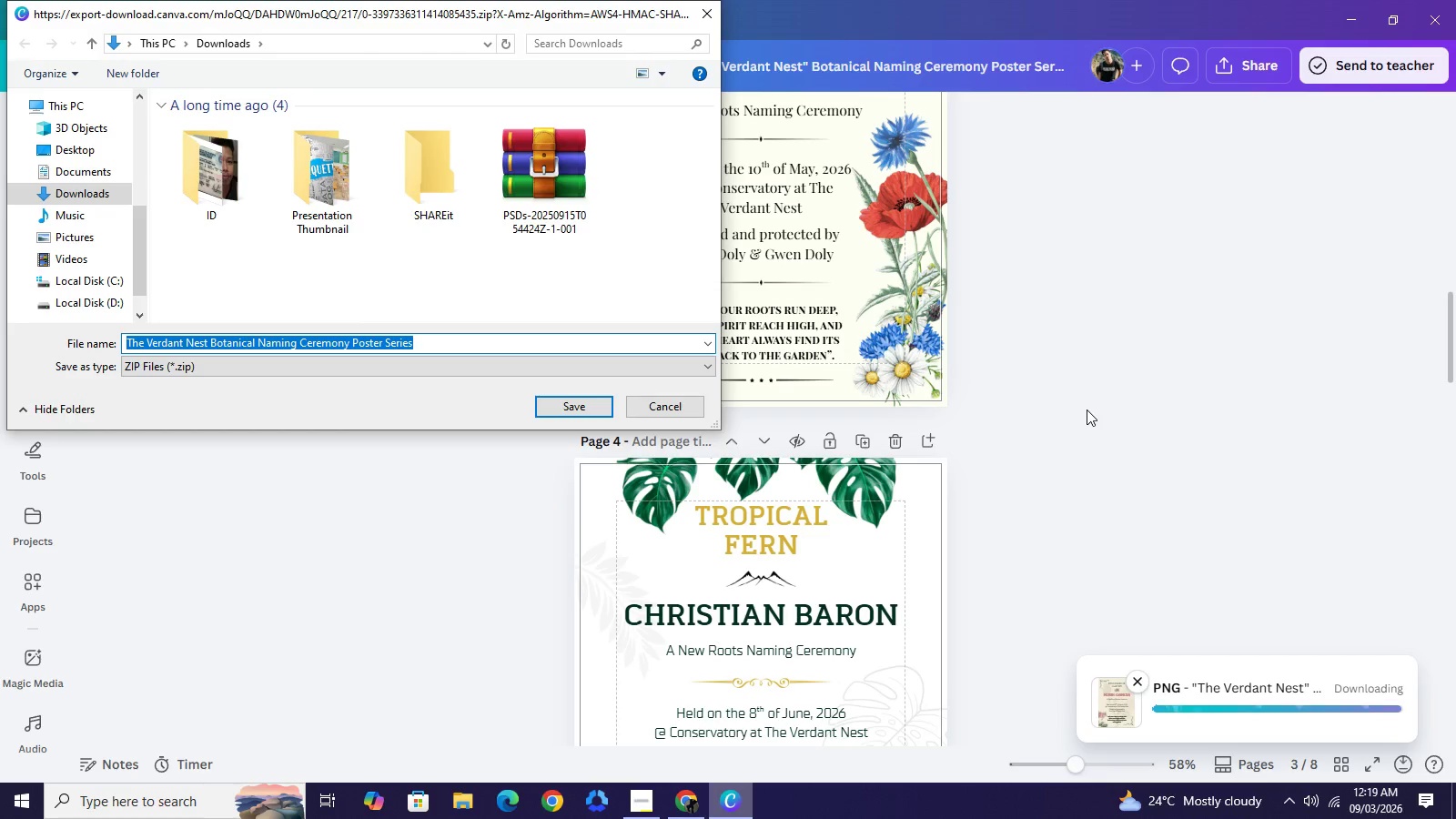 
wait(67.14)
 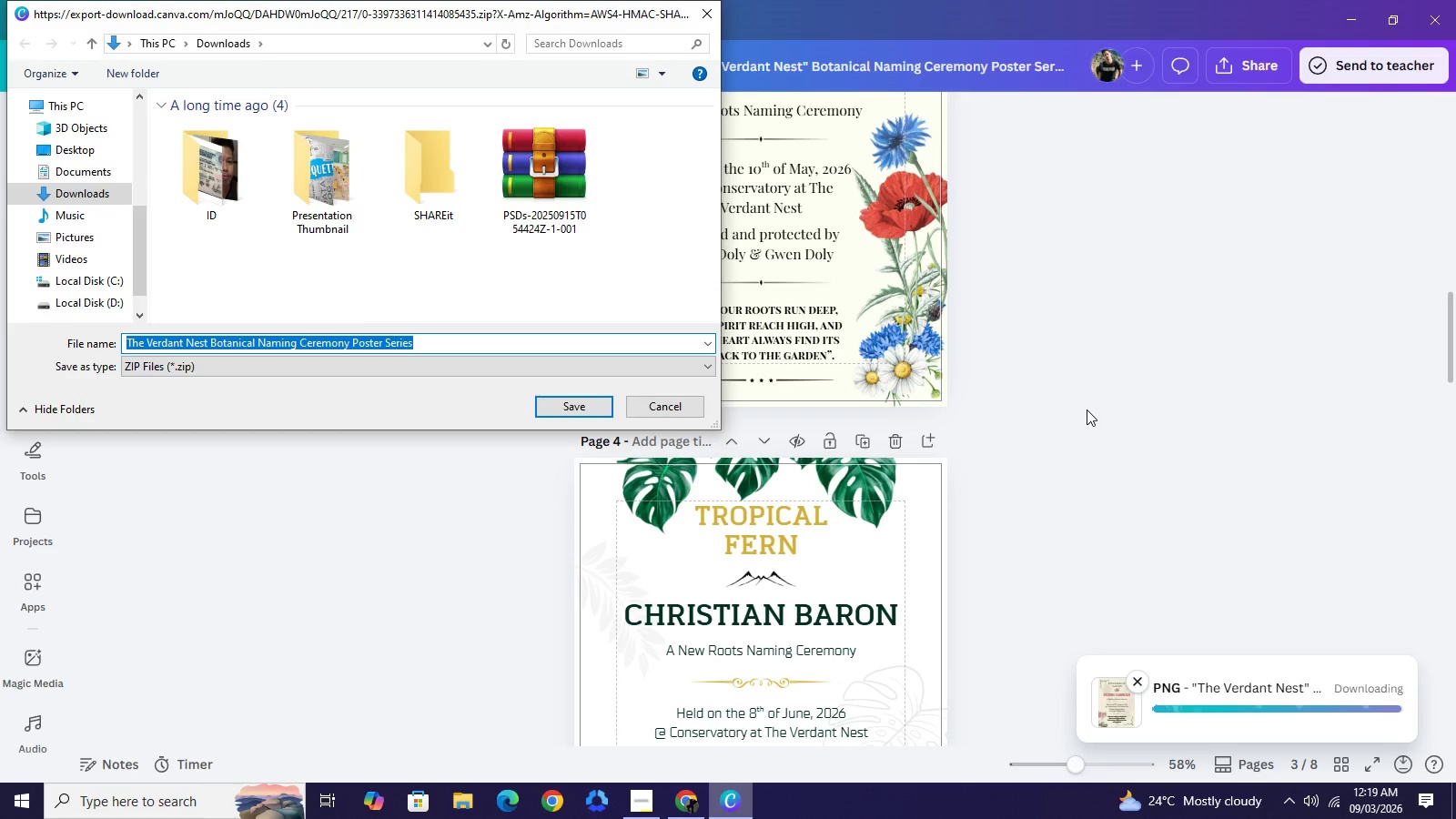 
left_click([76, 140])
 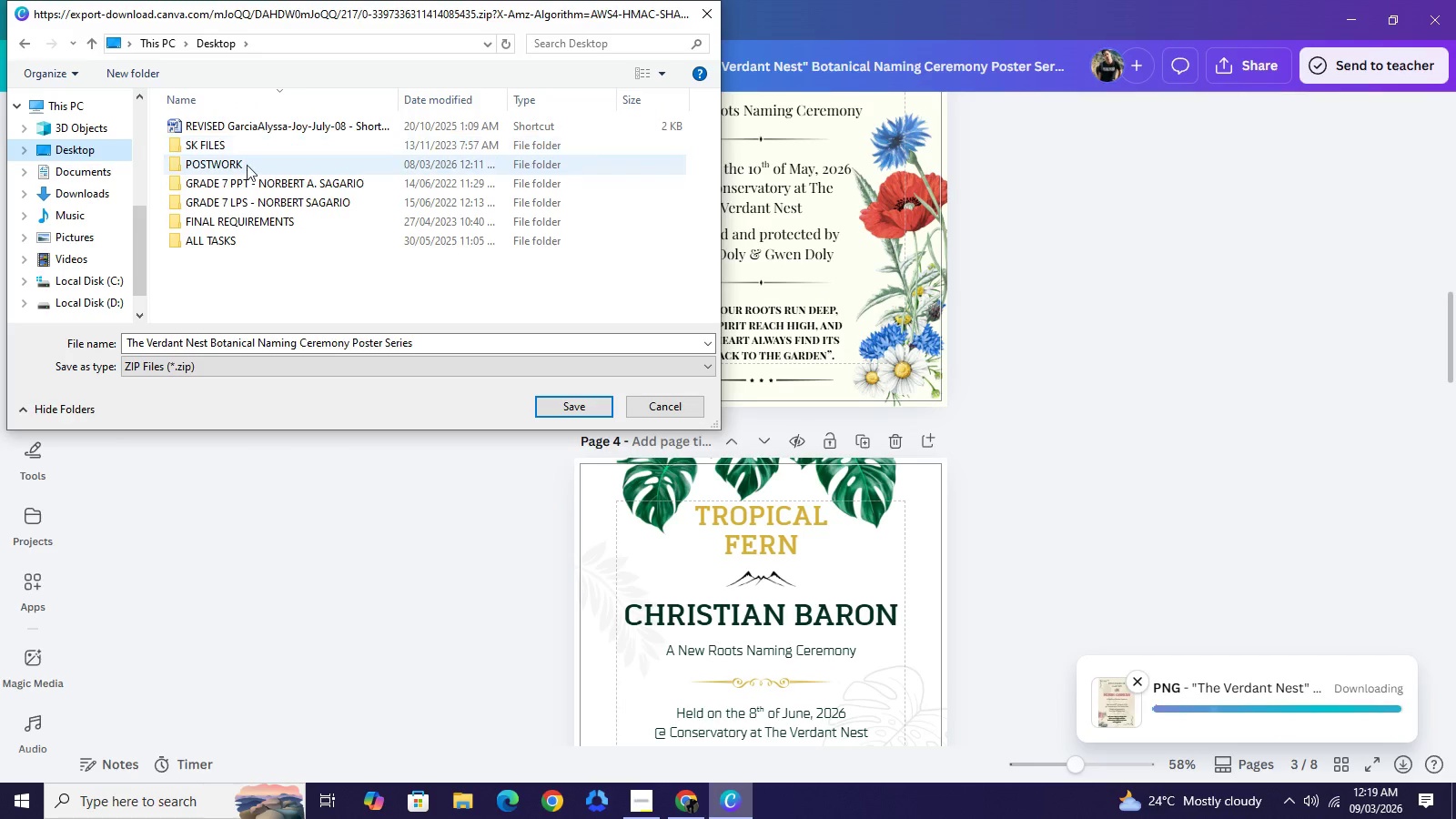 
double_click([247, 165])
 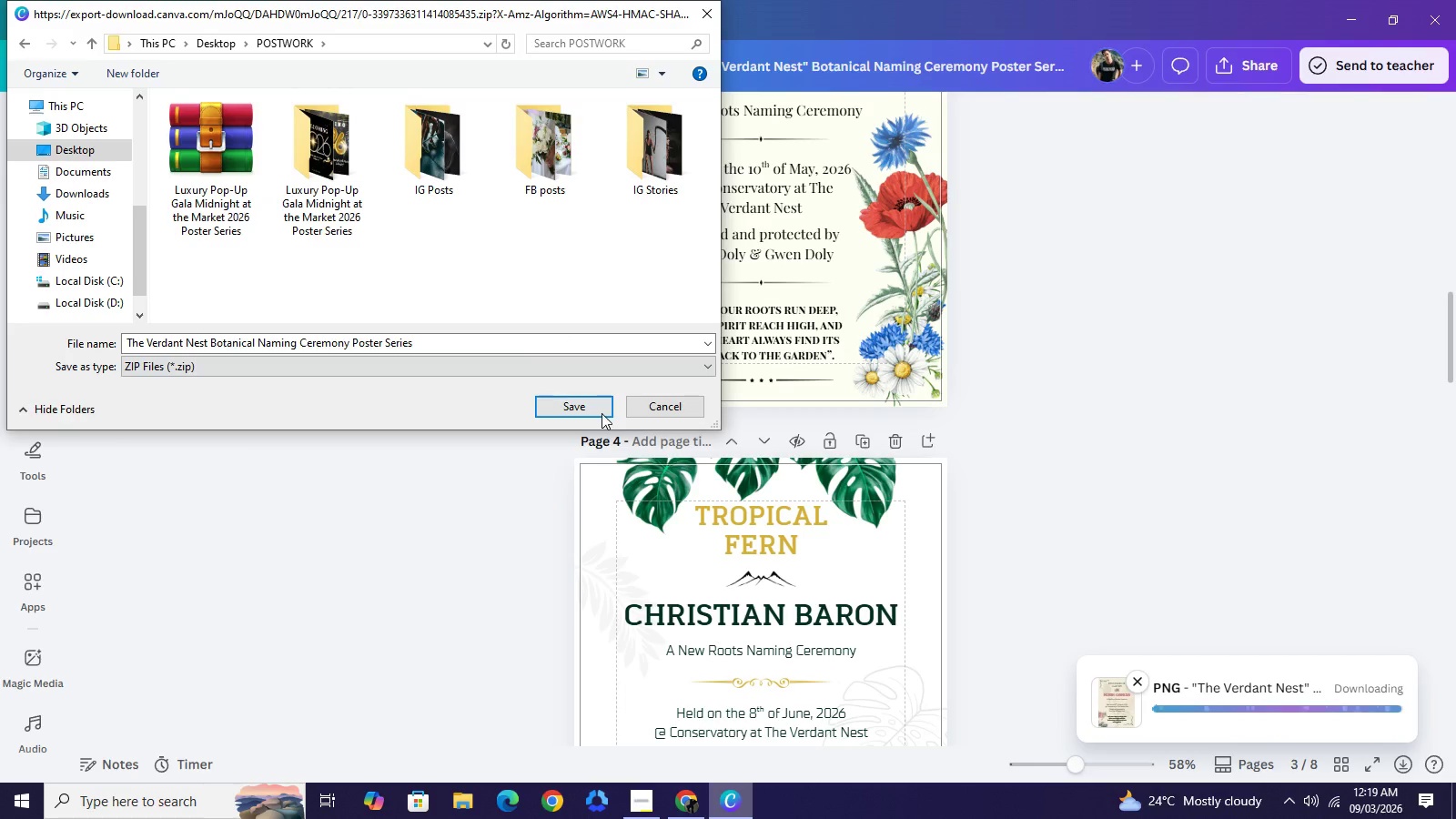 
left_click([587, 410])
 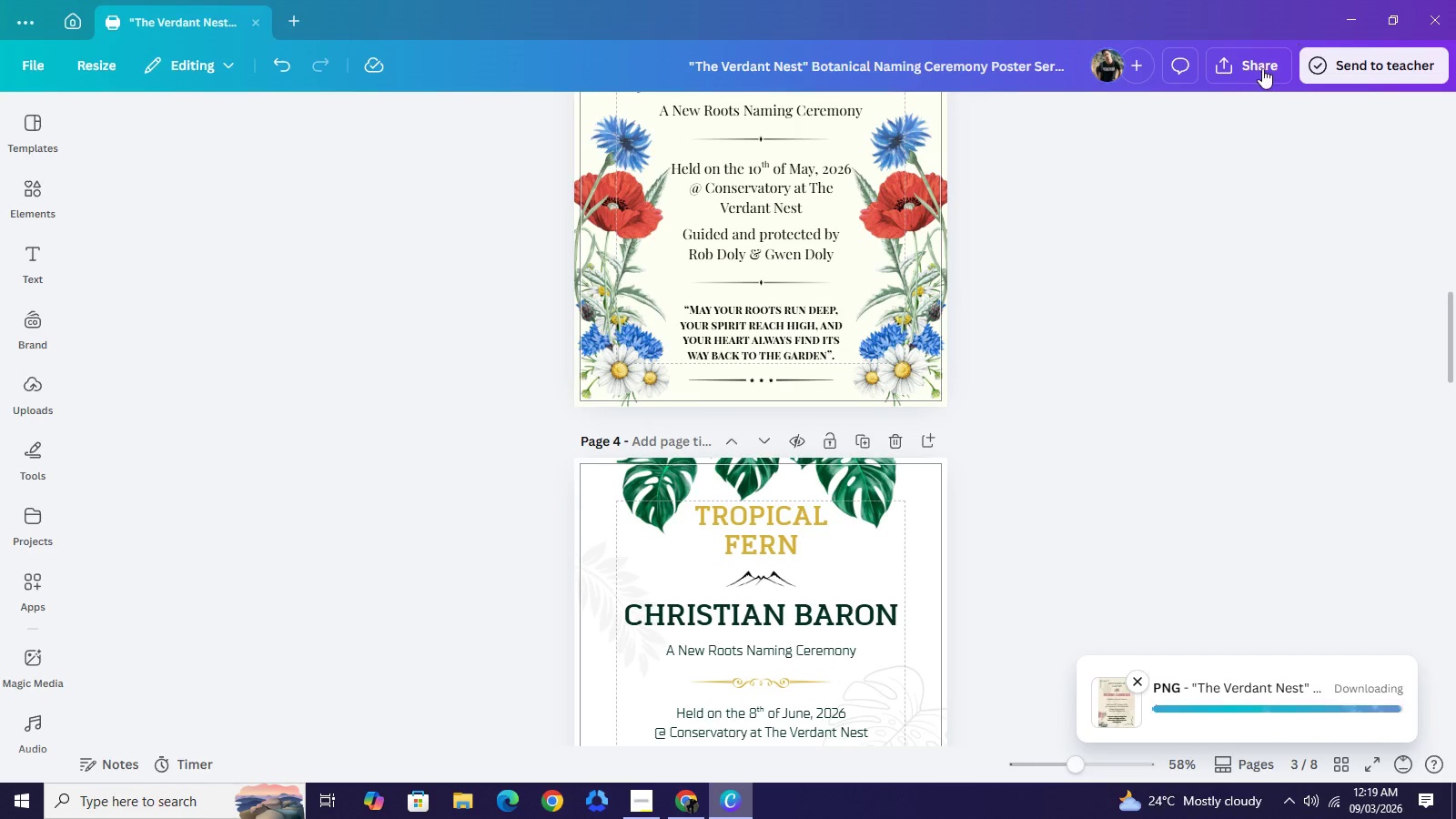 
left_click([1261, 69])
 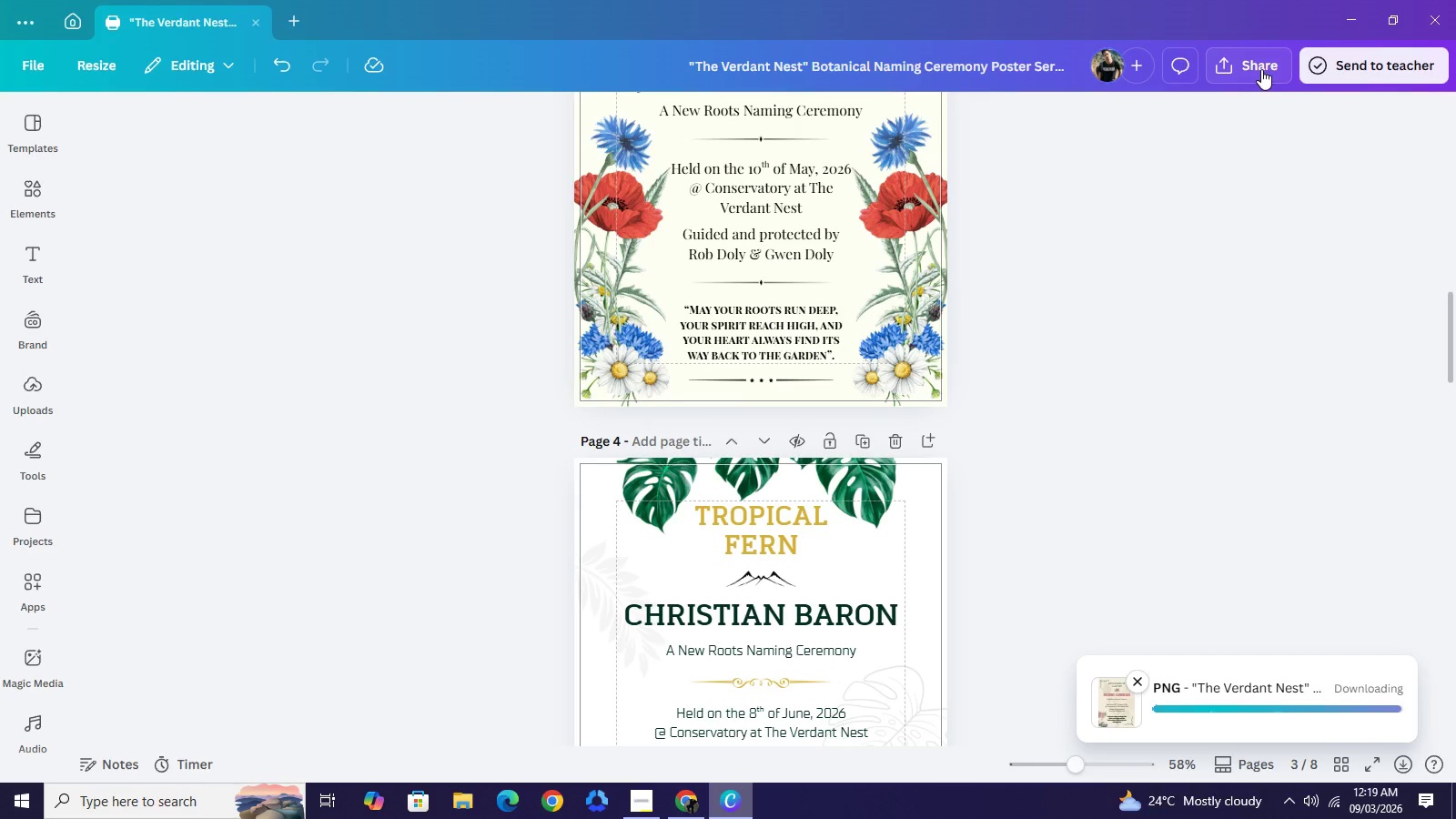 
mouse_move([1133, 424])
 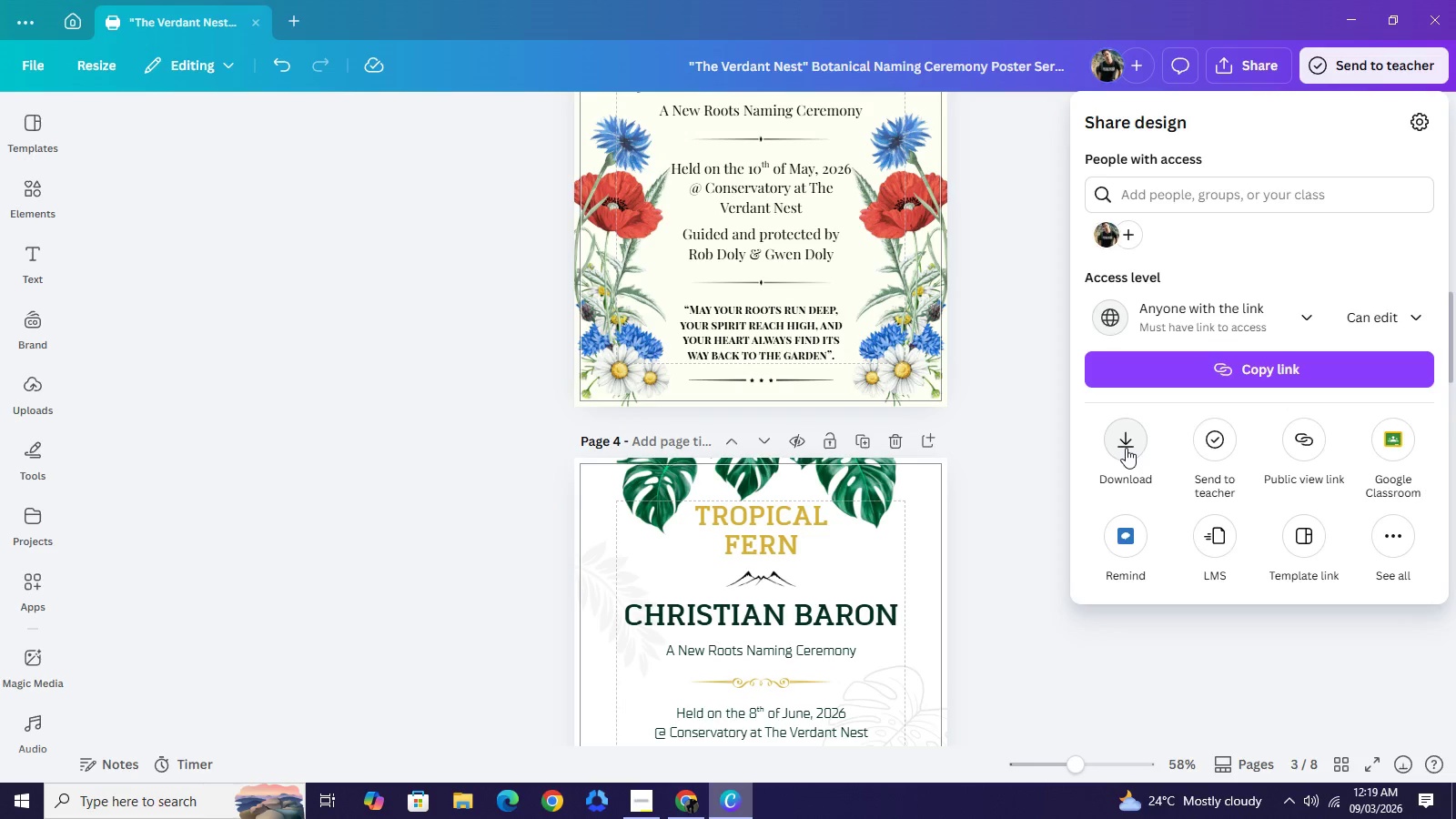 
left_click([1126, 448])
 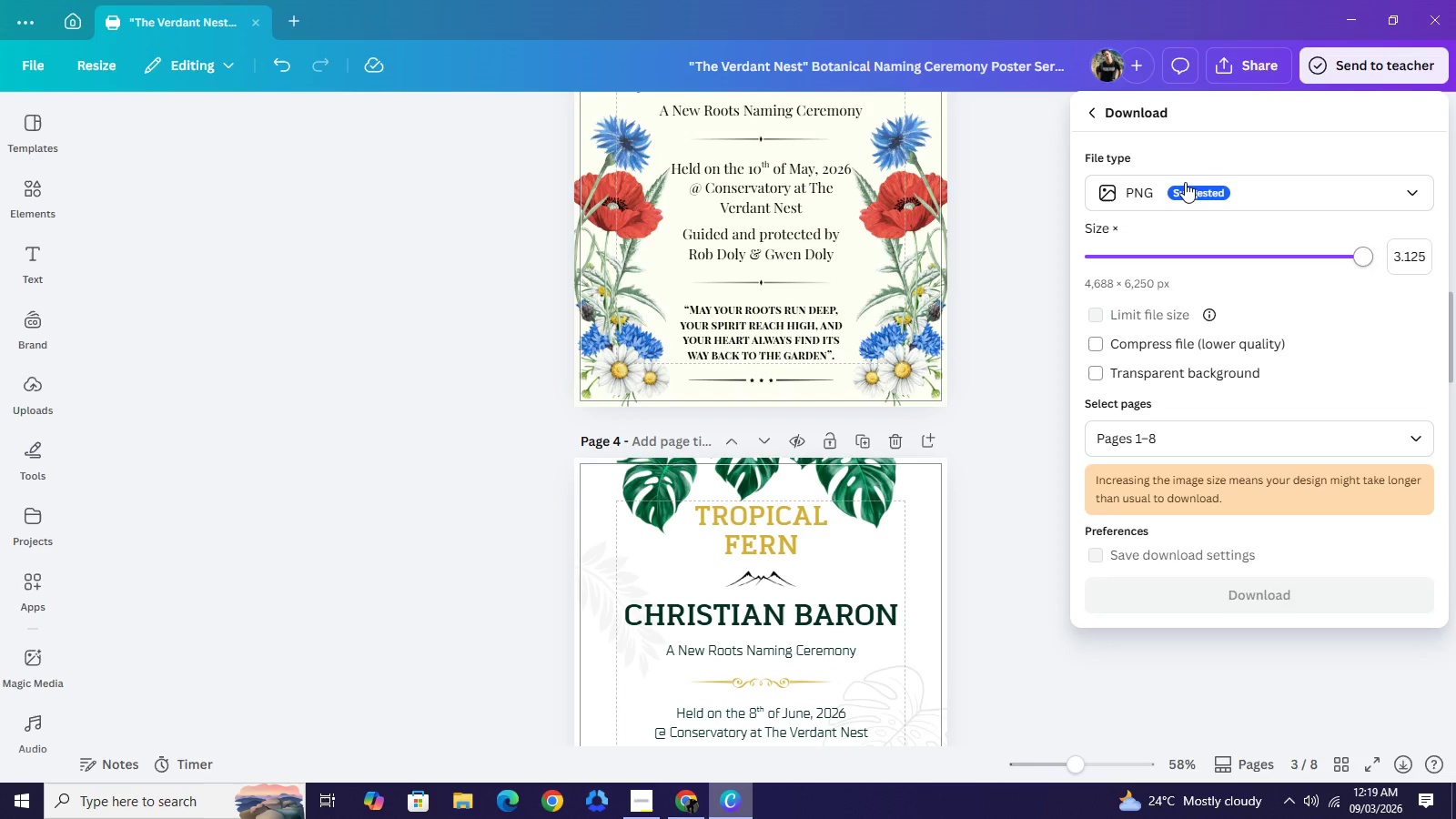 
left_click([1185, 182])
 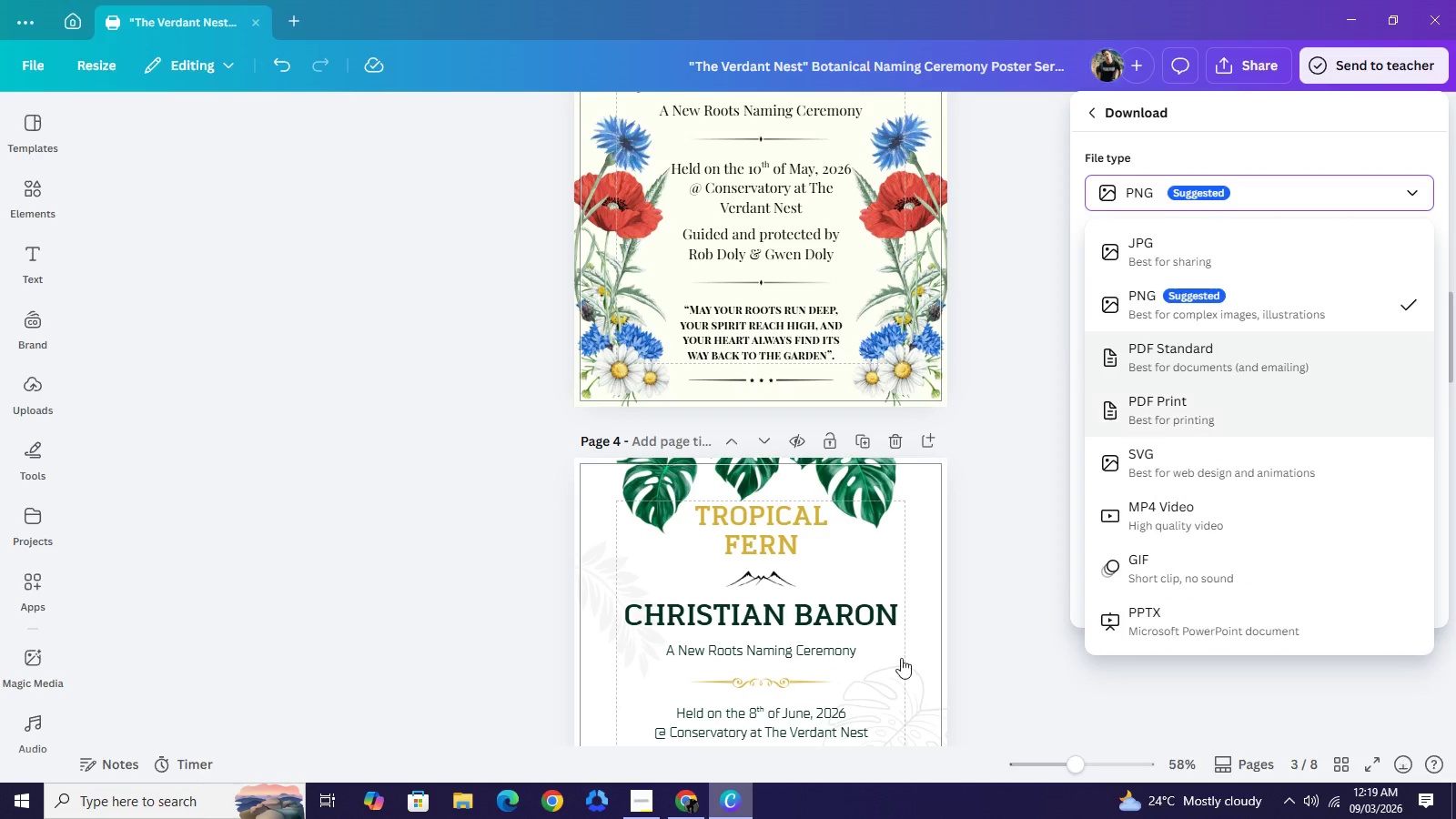 
left_click([643, 814])
 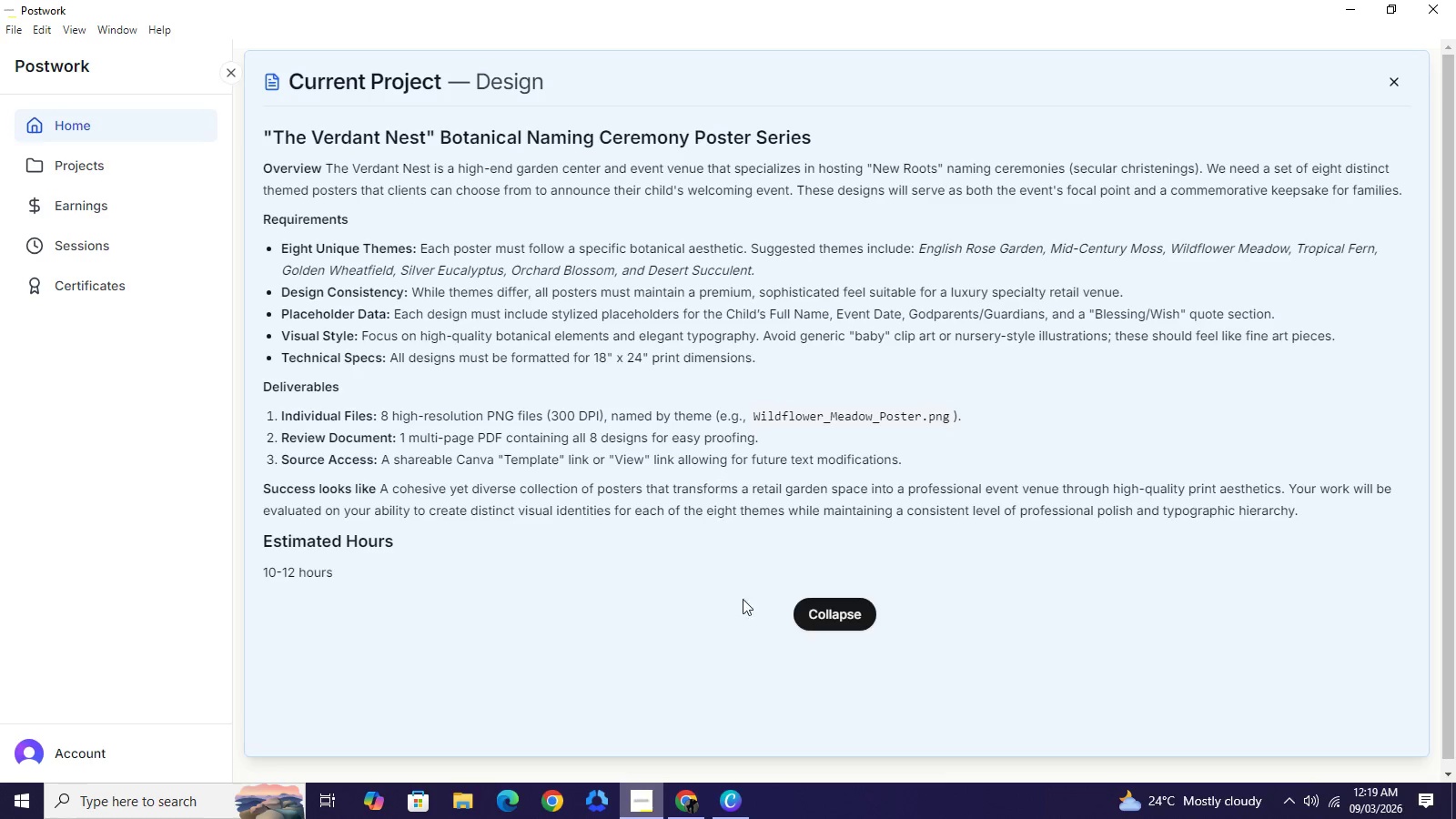 
wait(6.48)
 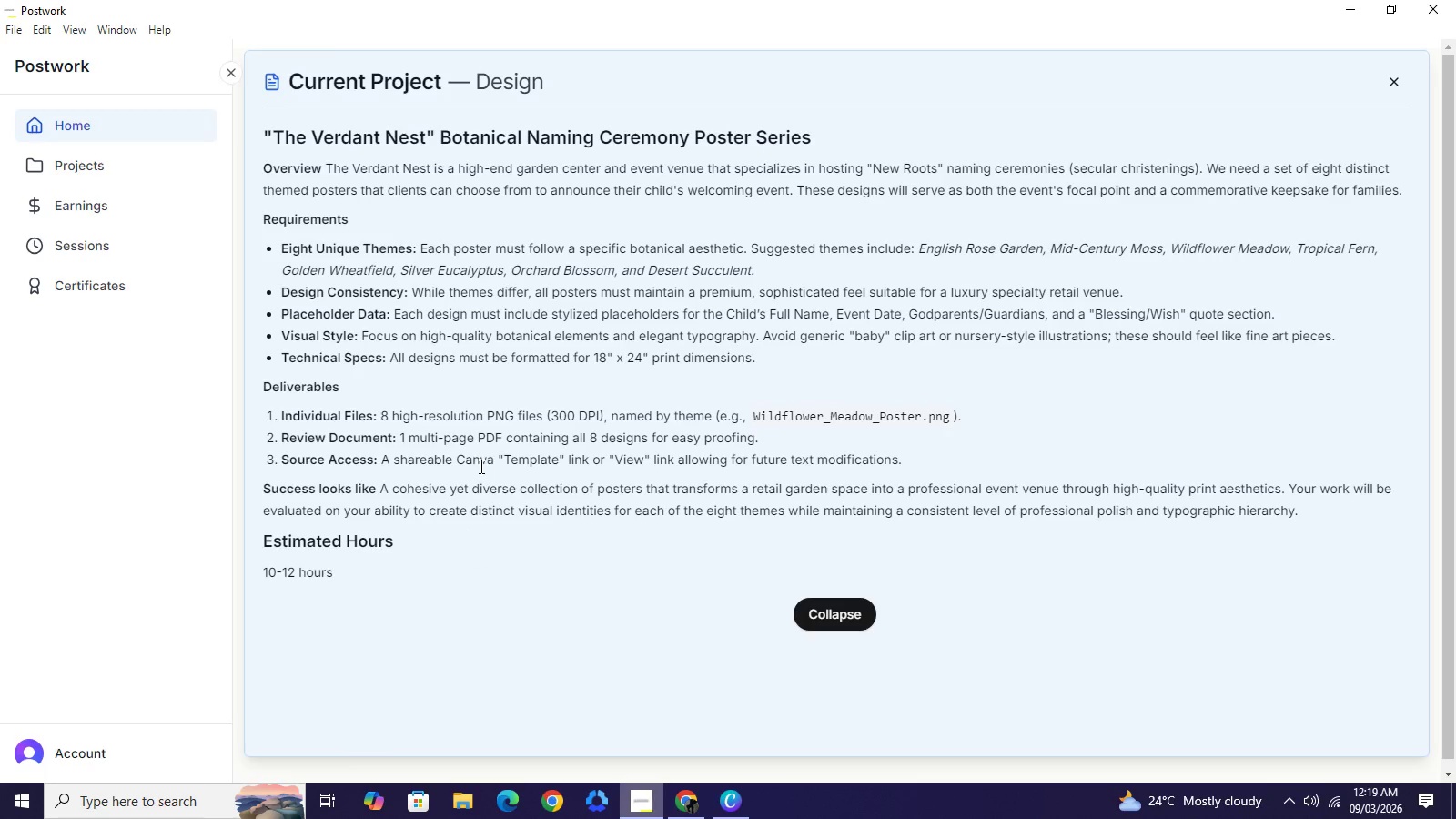 
left_click([749, 795])
 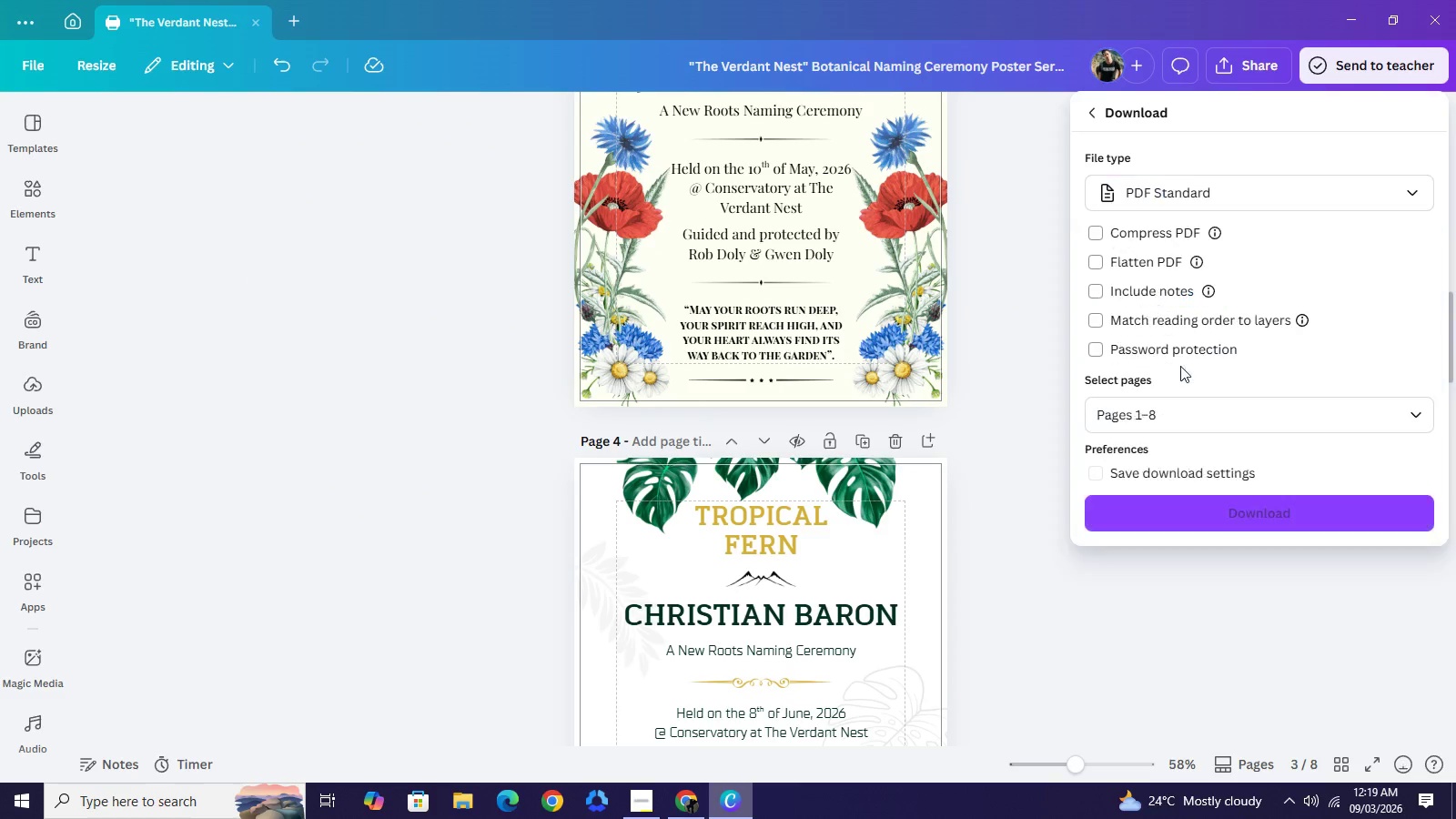 
mouse_move([1118, 279])
 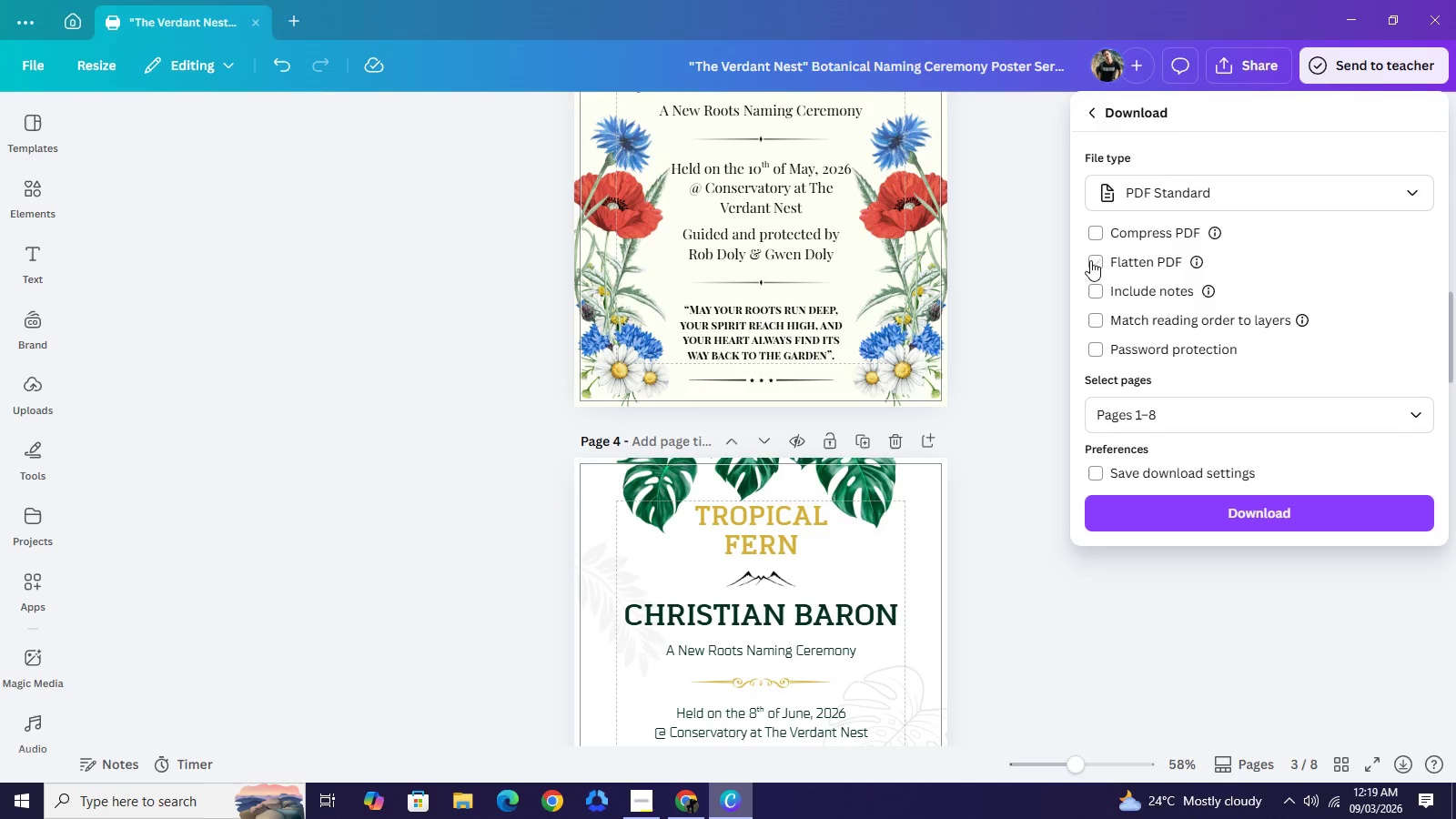 
left_click([1090, 260])
 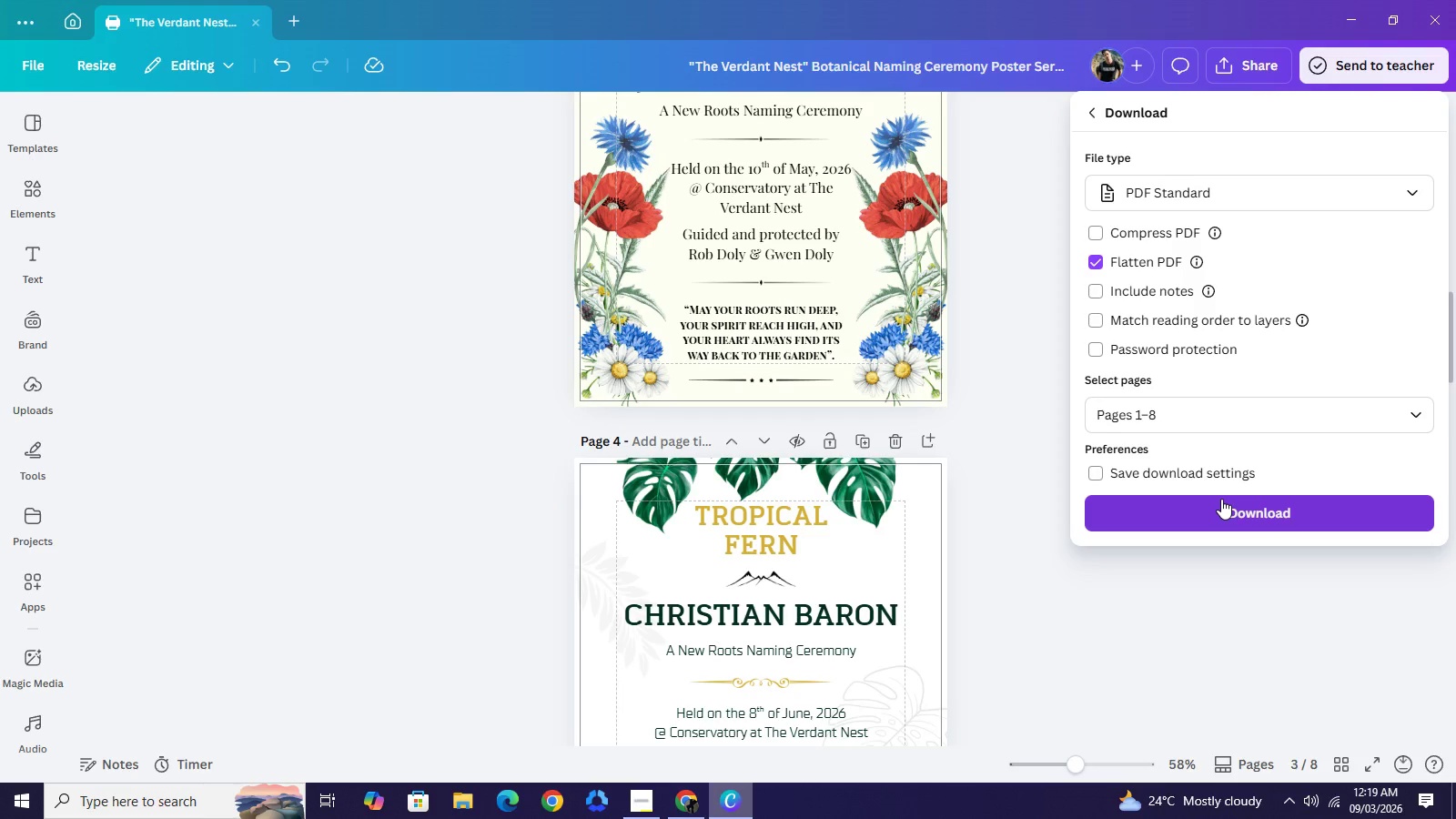 
wait(6.55)
 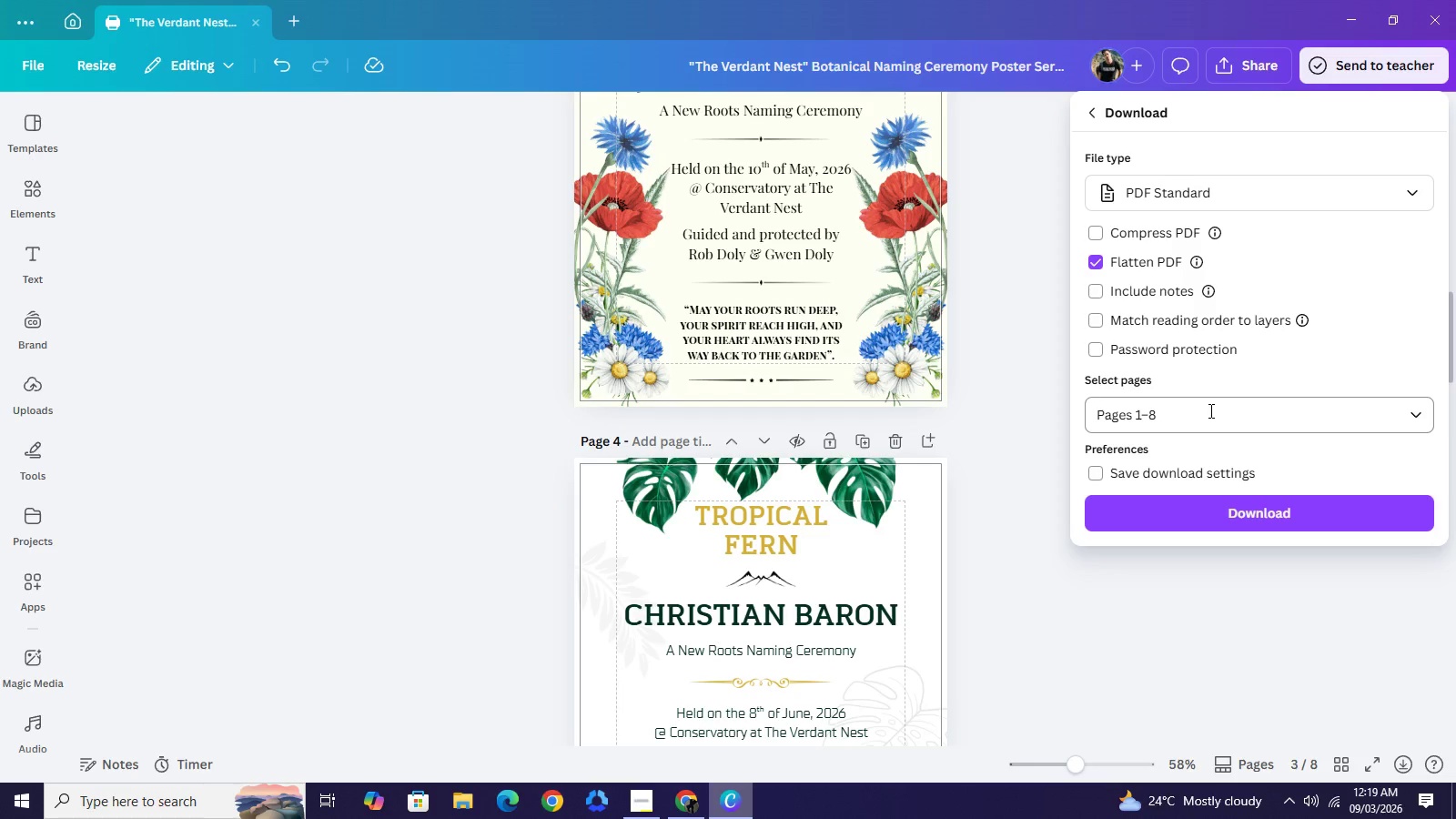 
left_click([1221, 499])
 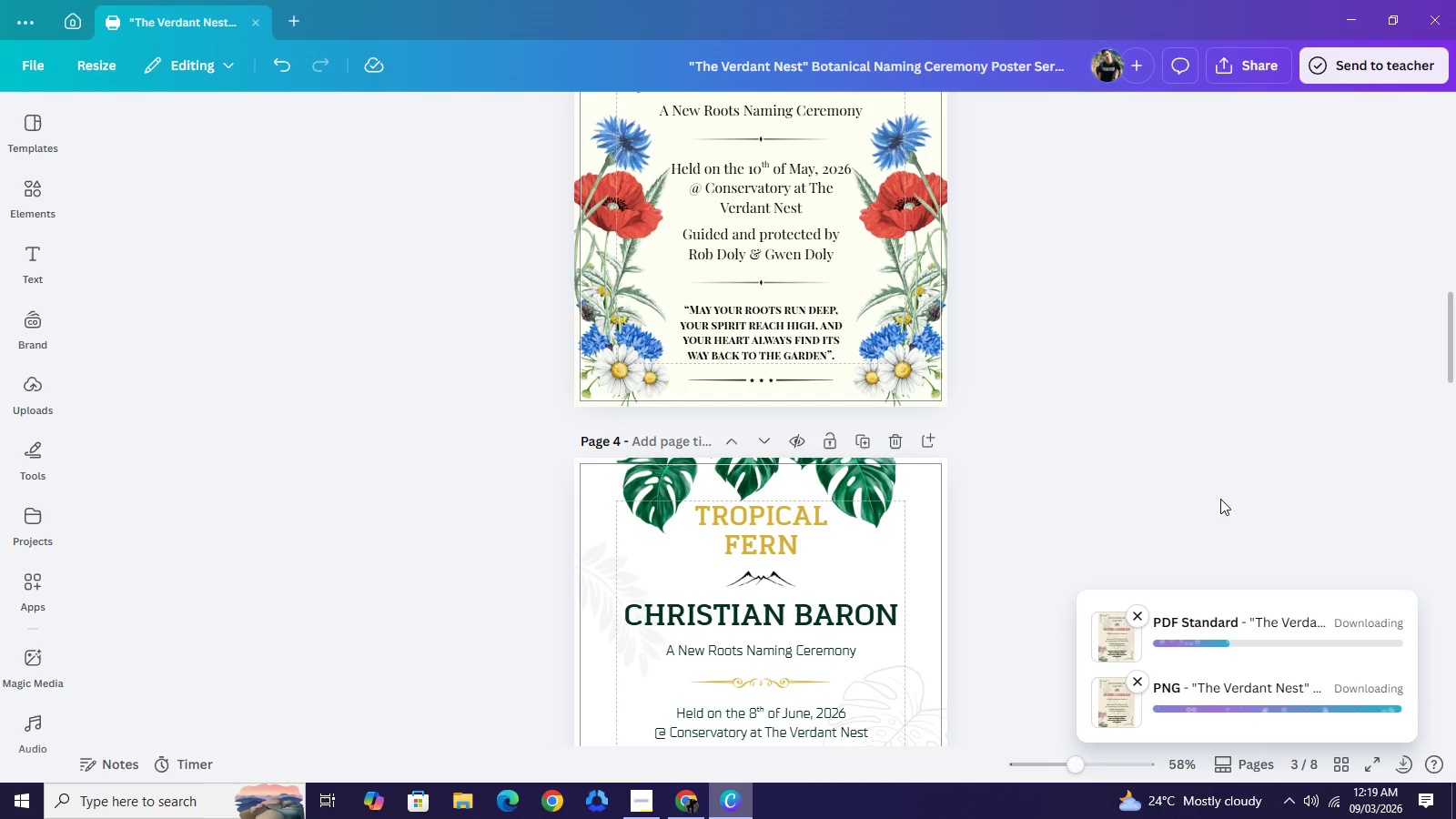 
wait(5.89)
 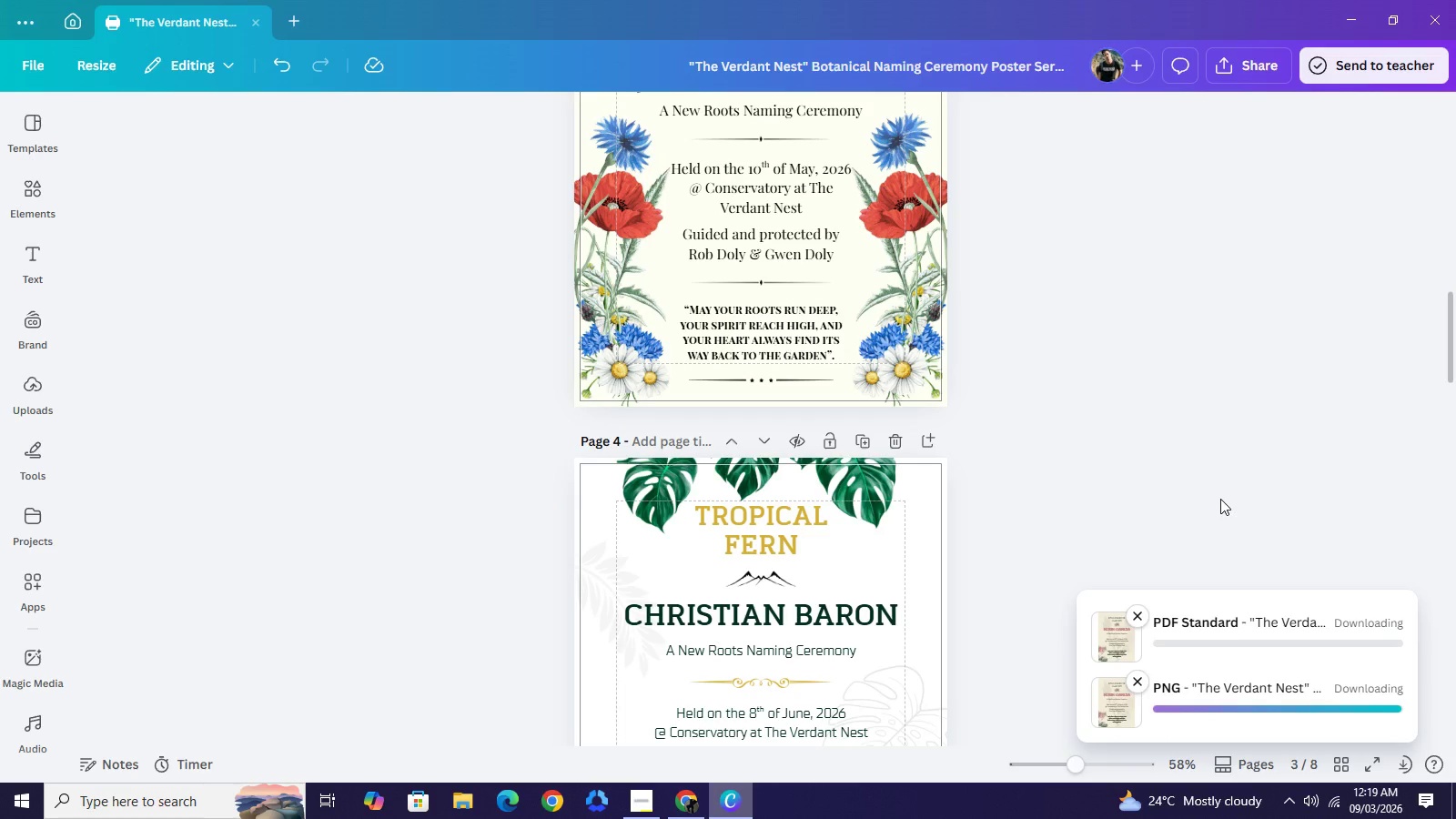 
left_click([631, 807])